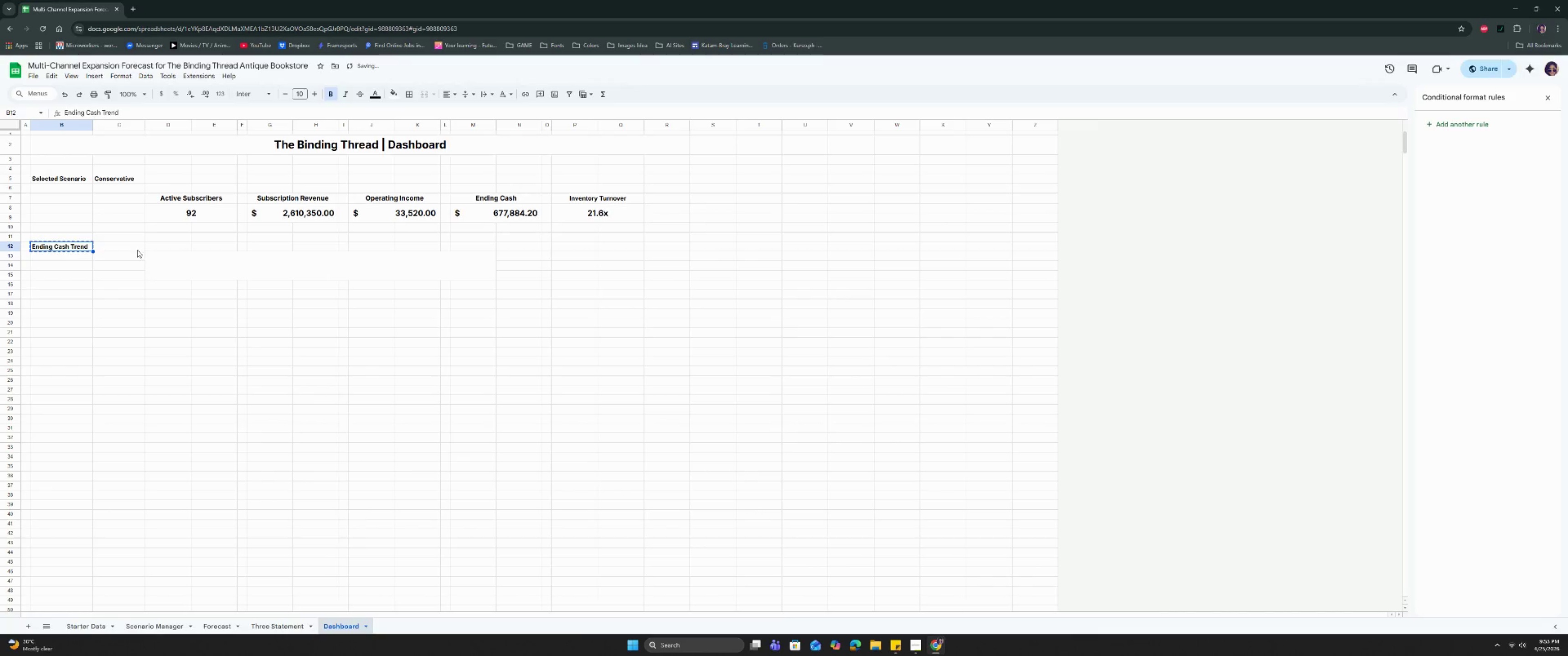 
key(Control+C)
 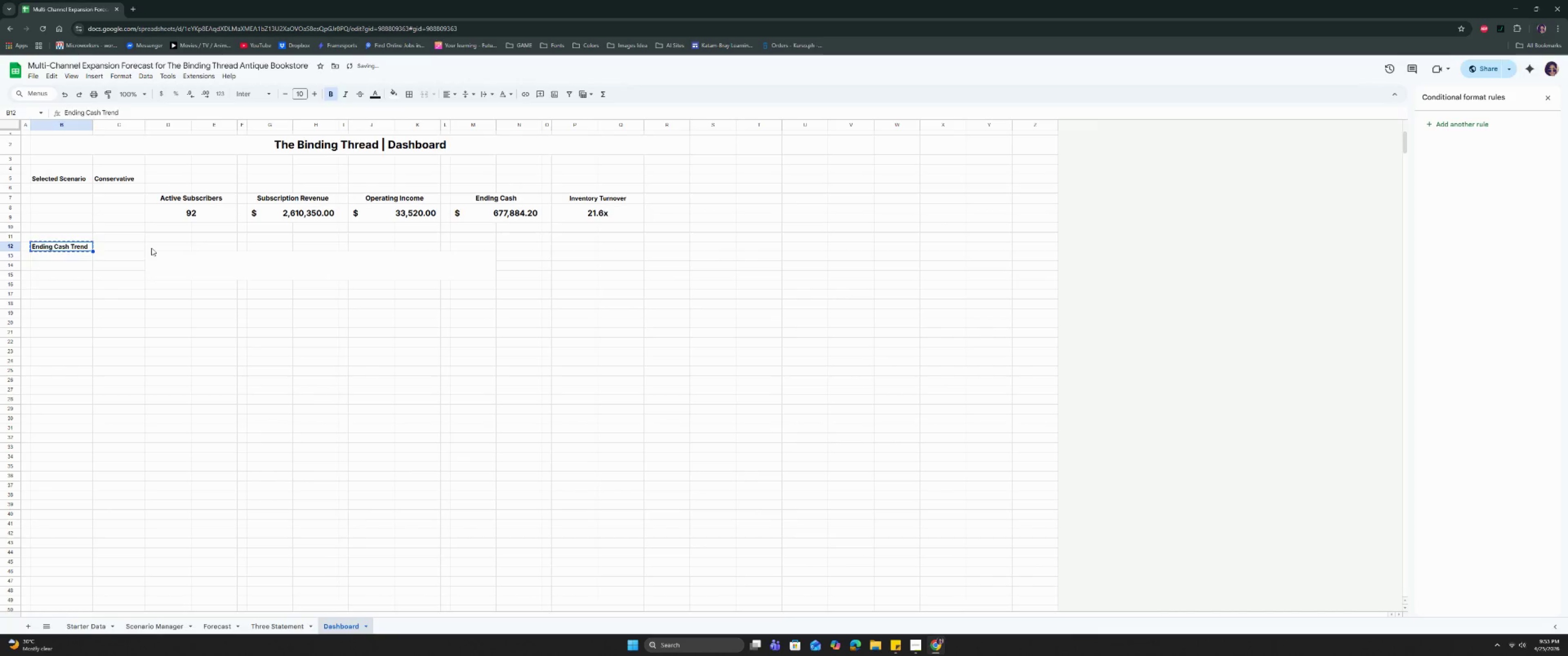 
left_click([151, 248])
 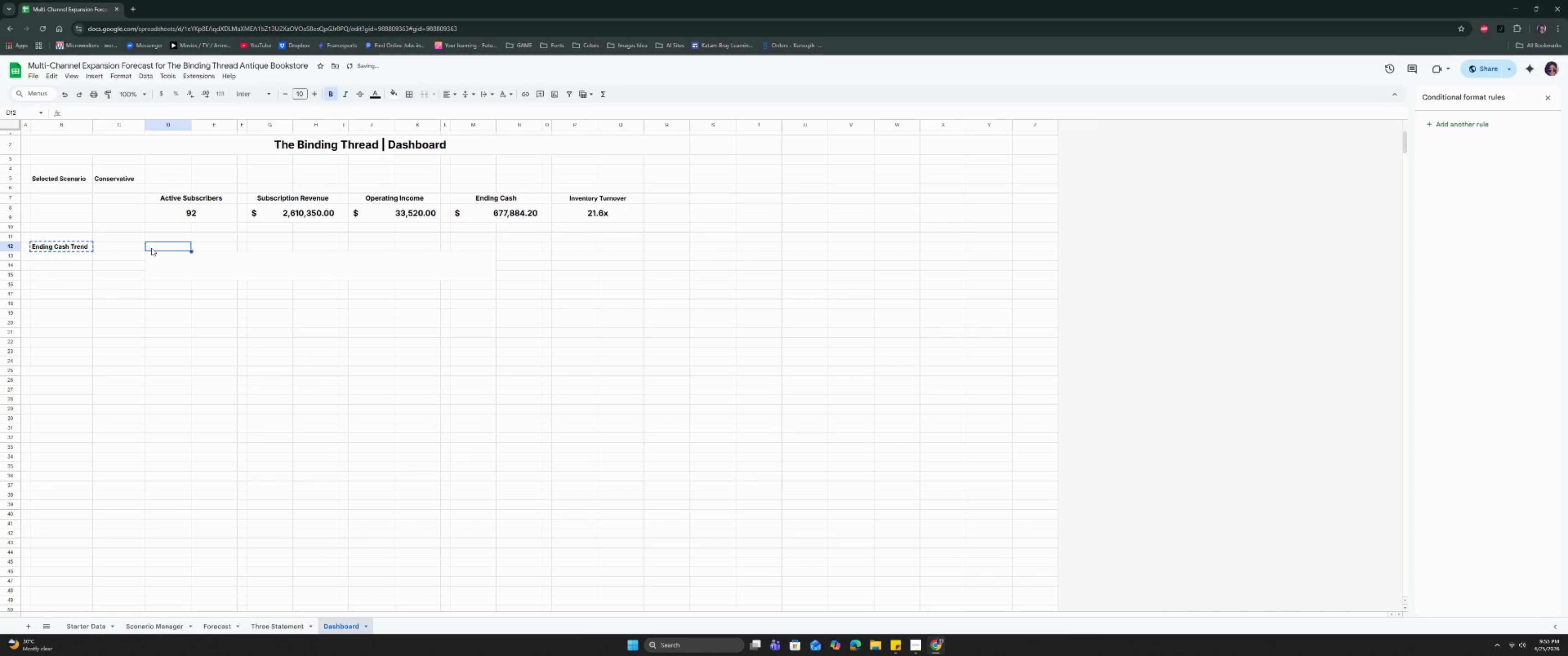 
key(Control+V)
 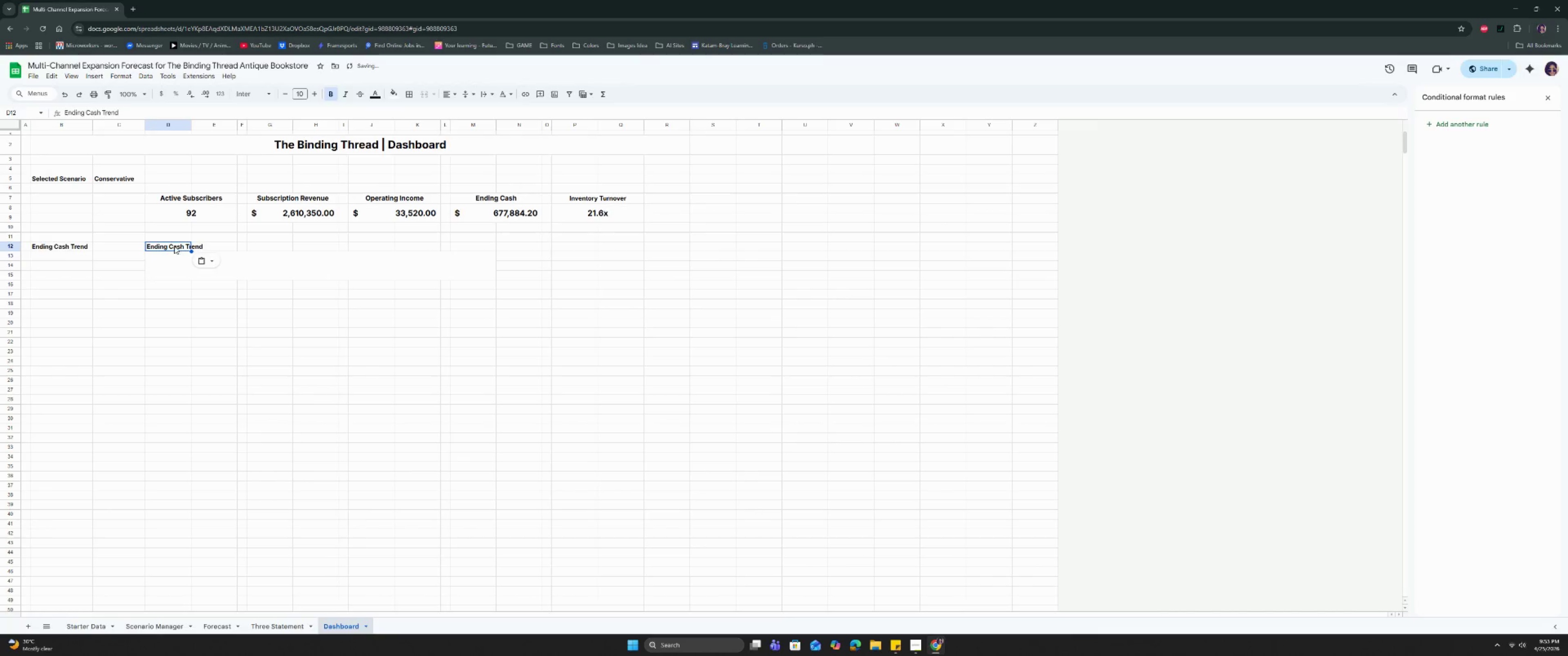 
left_click_drag(start_coordinate=[174, 246], to_coordinate=[305, 246])
 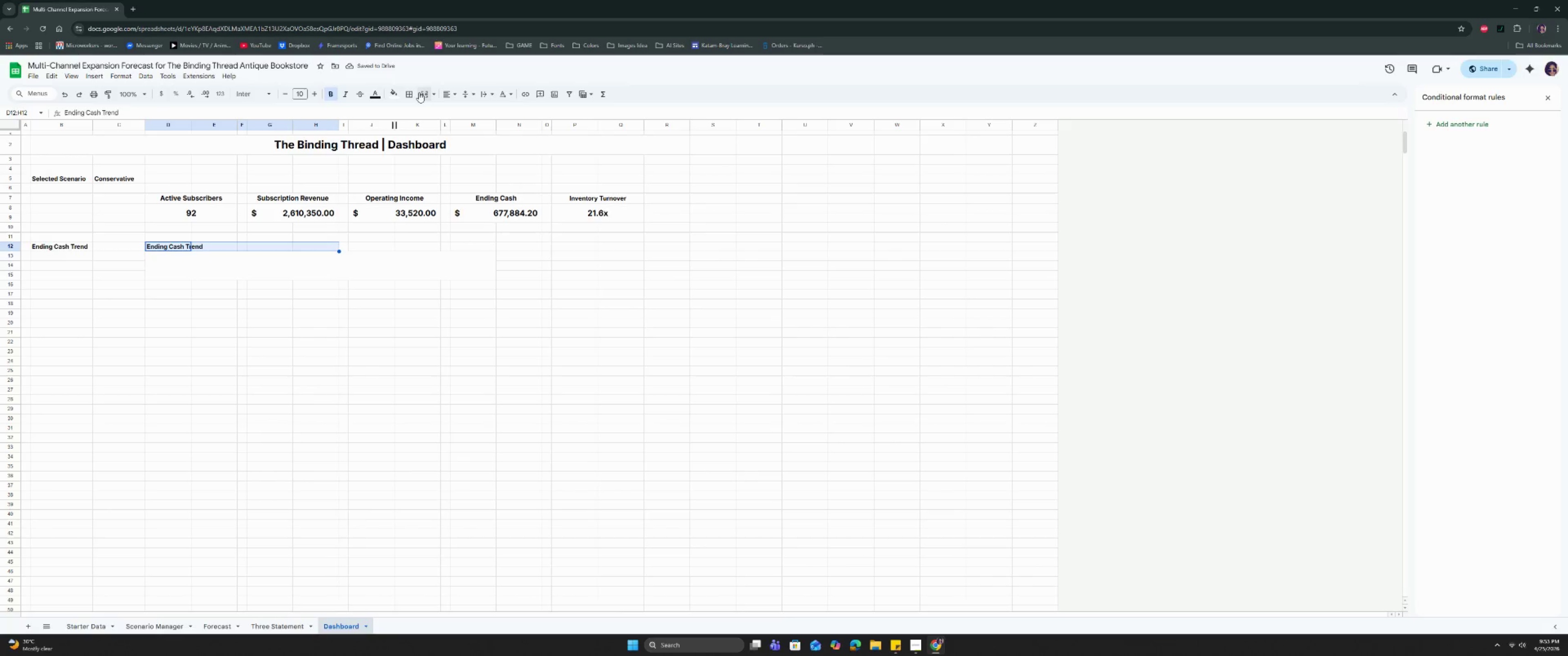 
left_click([422, 93])
 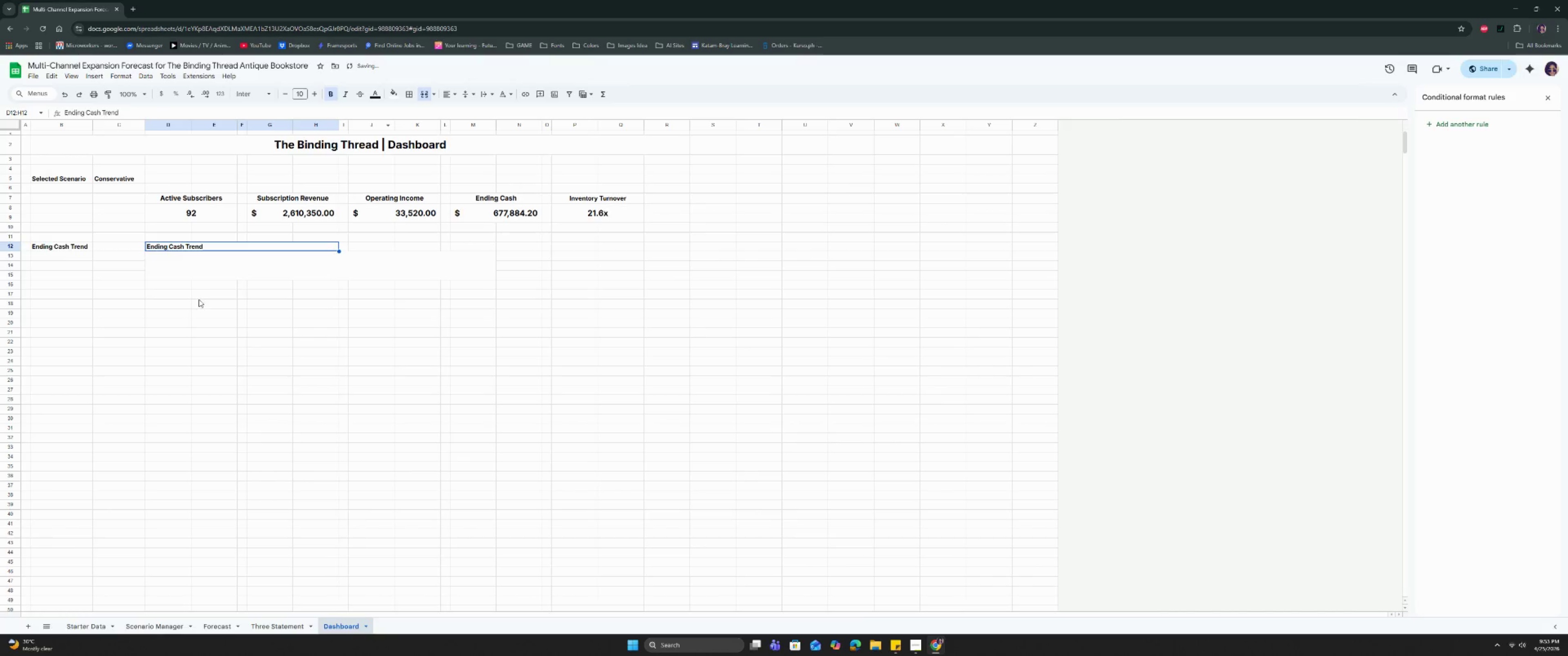 
left_click([178, 319])
 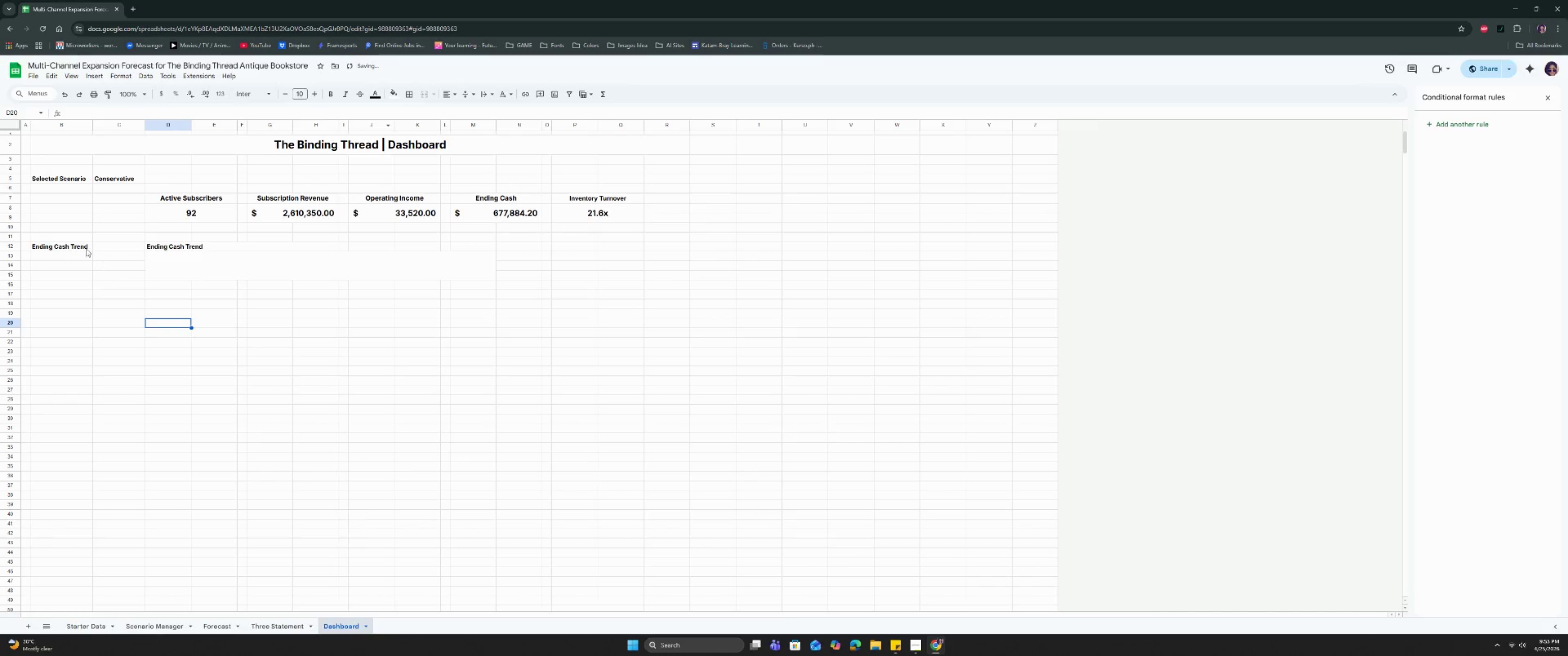 
left_click([80, 246])
 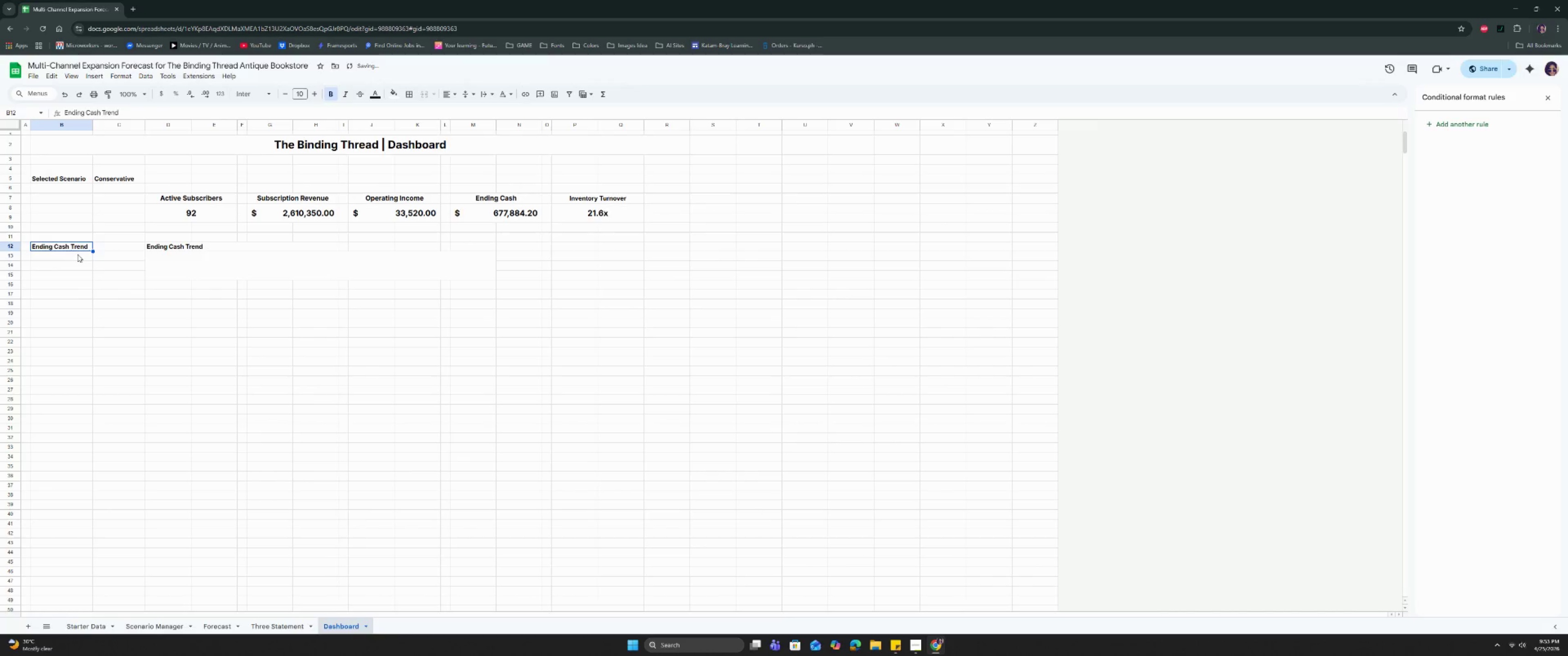 
key(Backspace)
 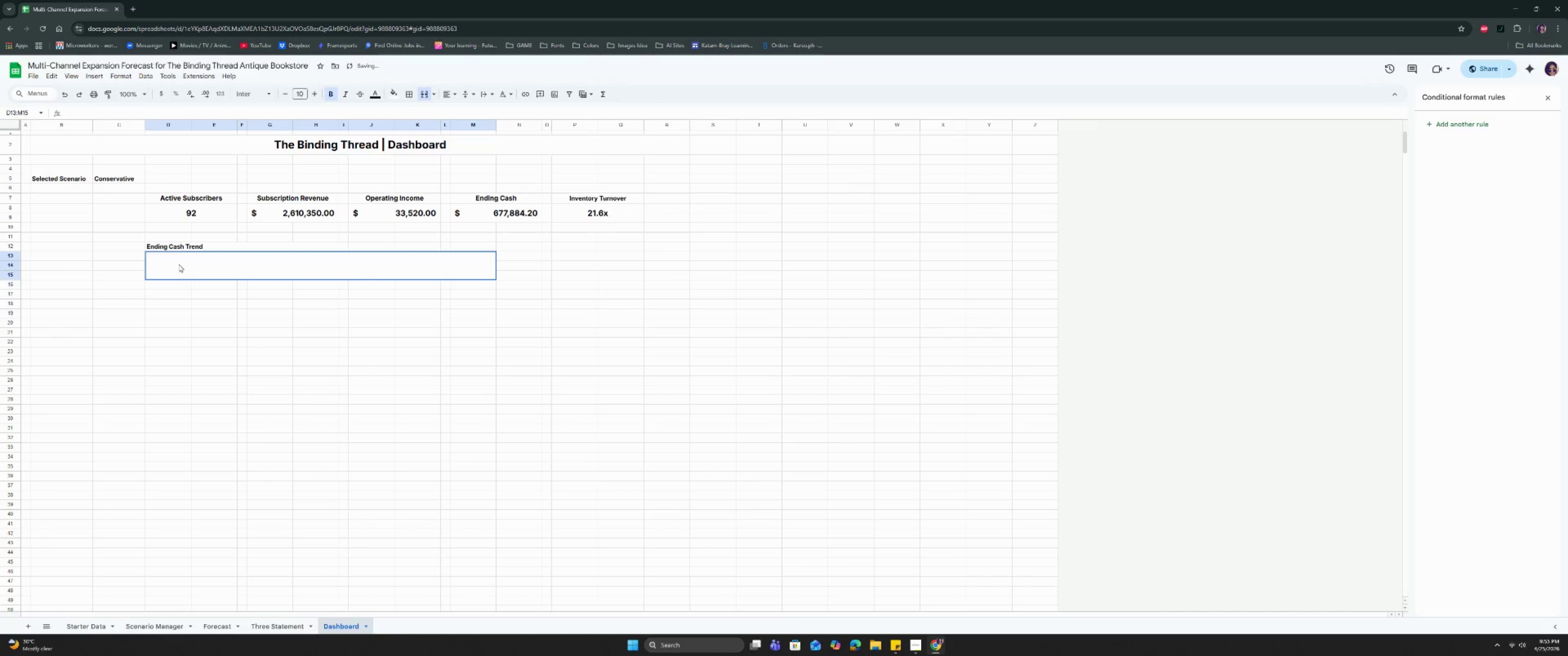 
double_click([179, 264])
 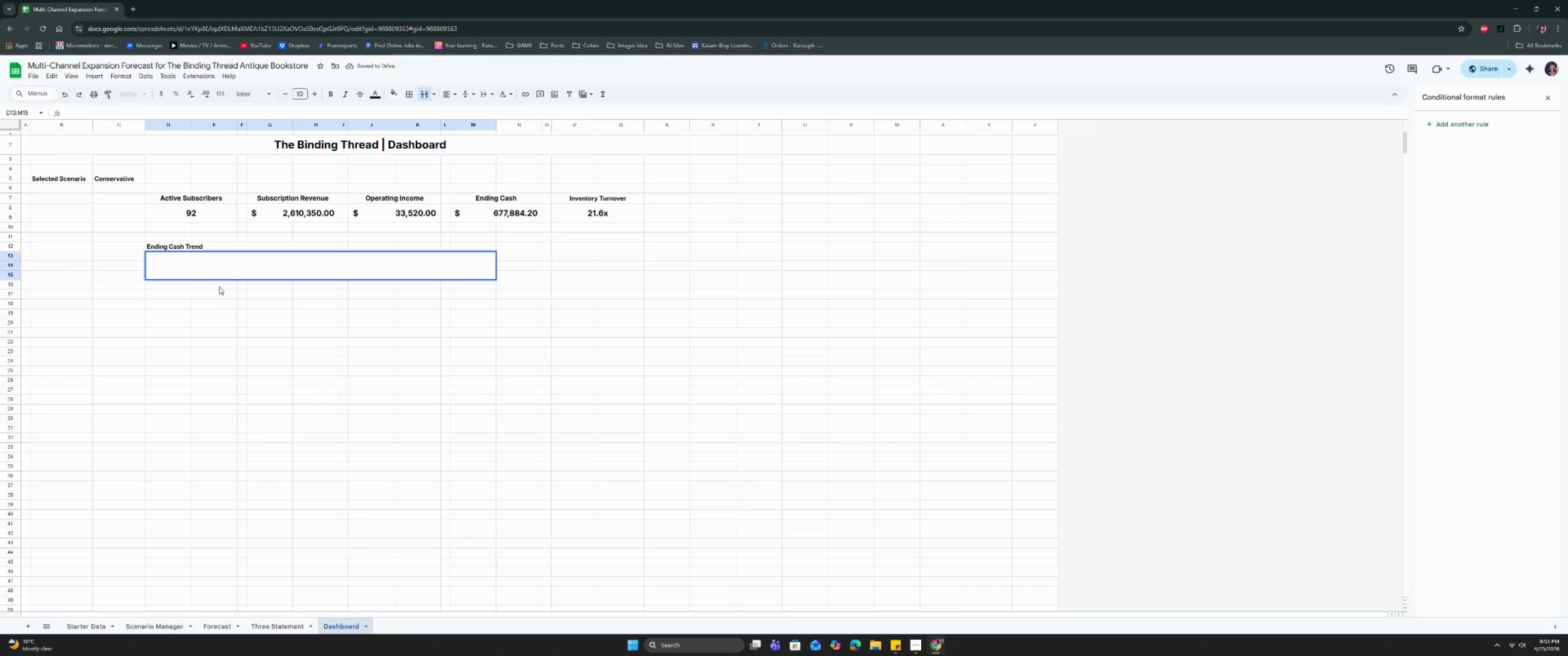 
left_click([170, 288])
 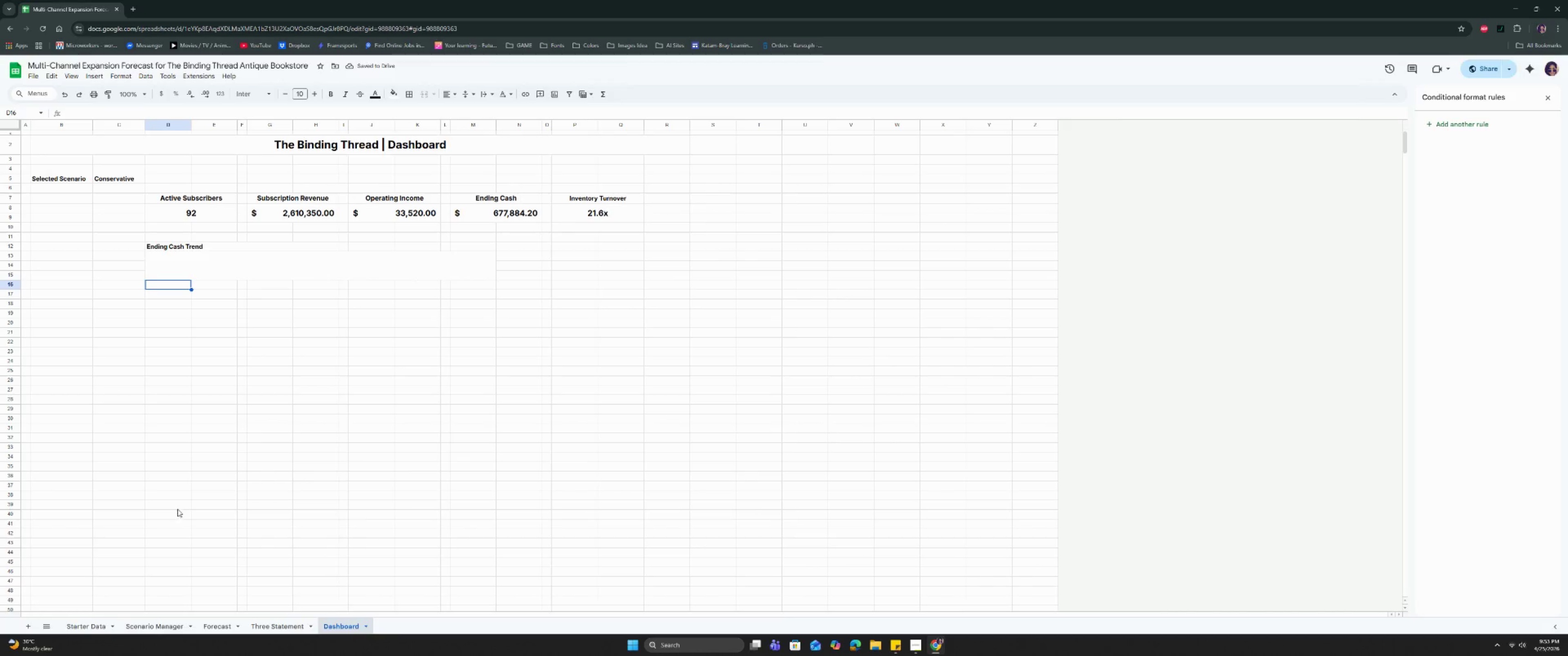 
key(Equal)
 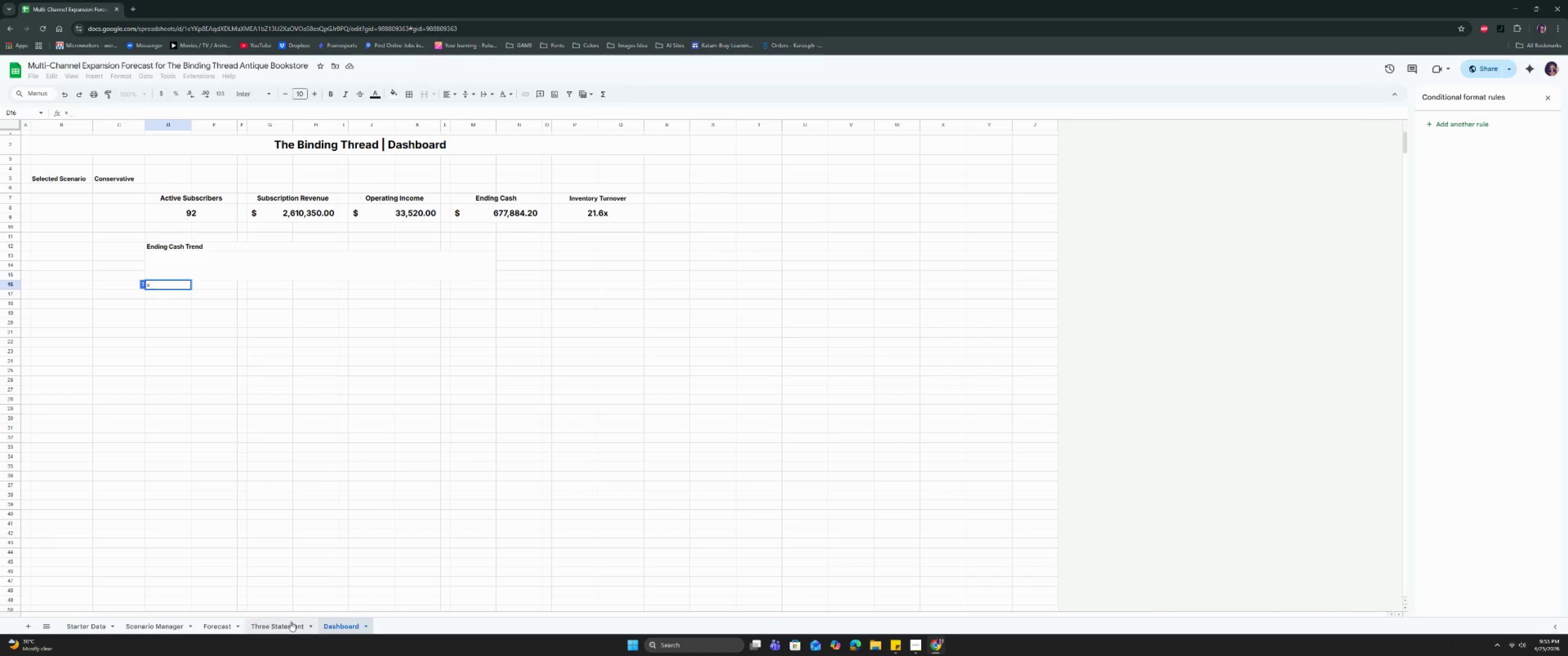 
left_click([291, 623])
 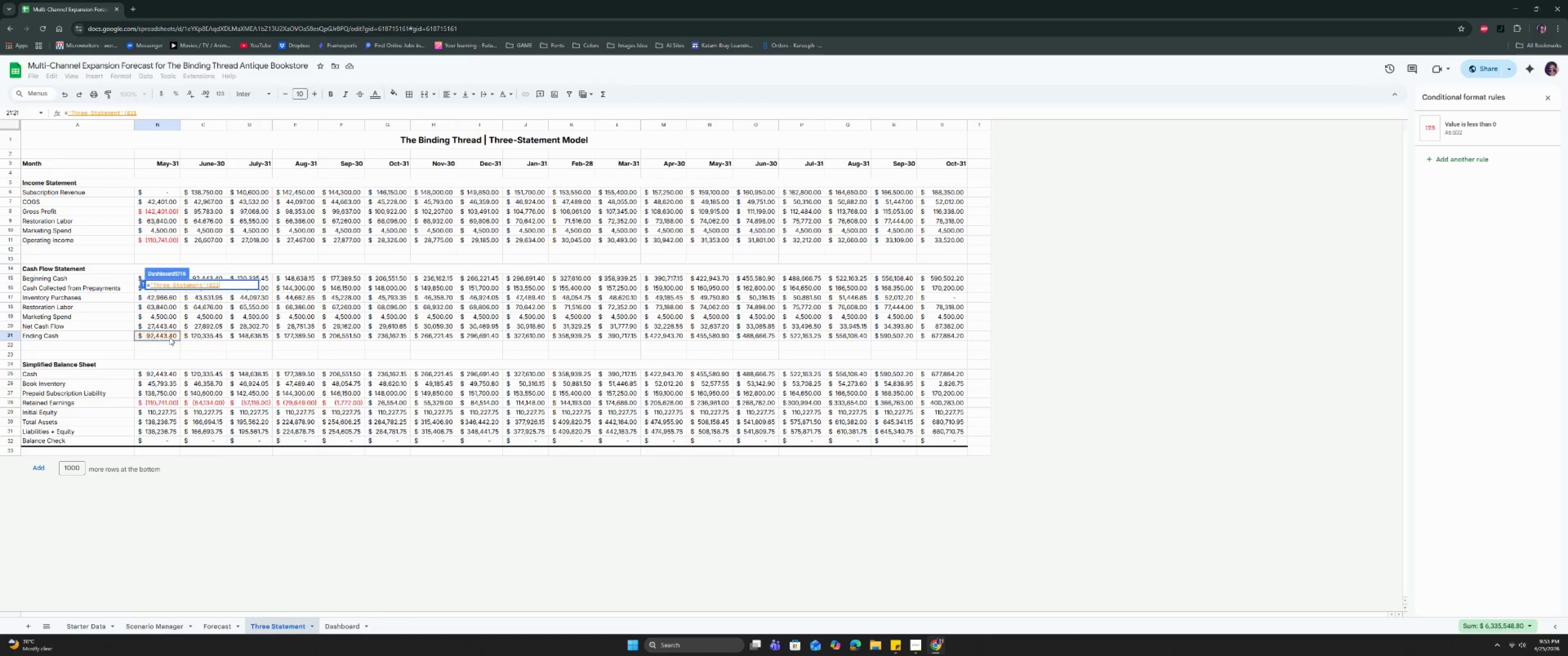 
key(Enter)
 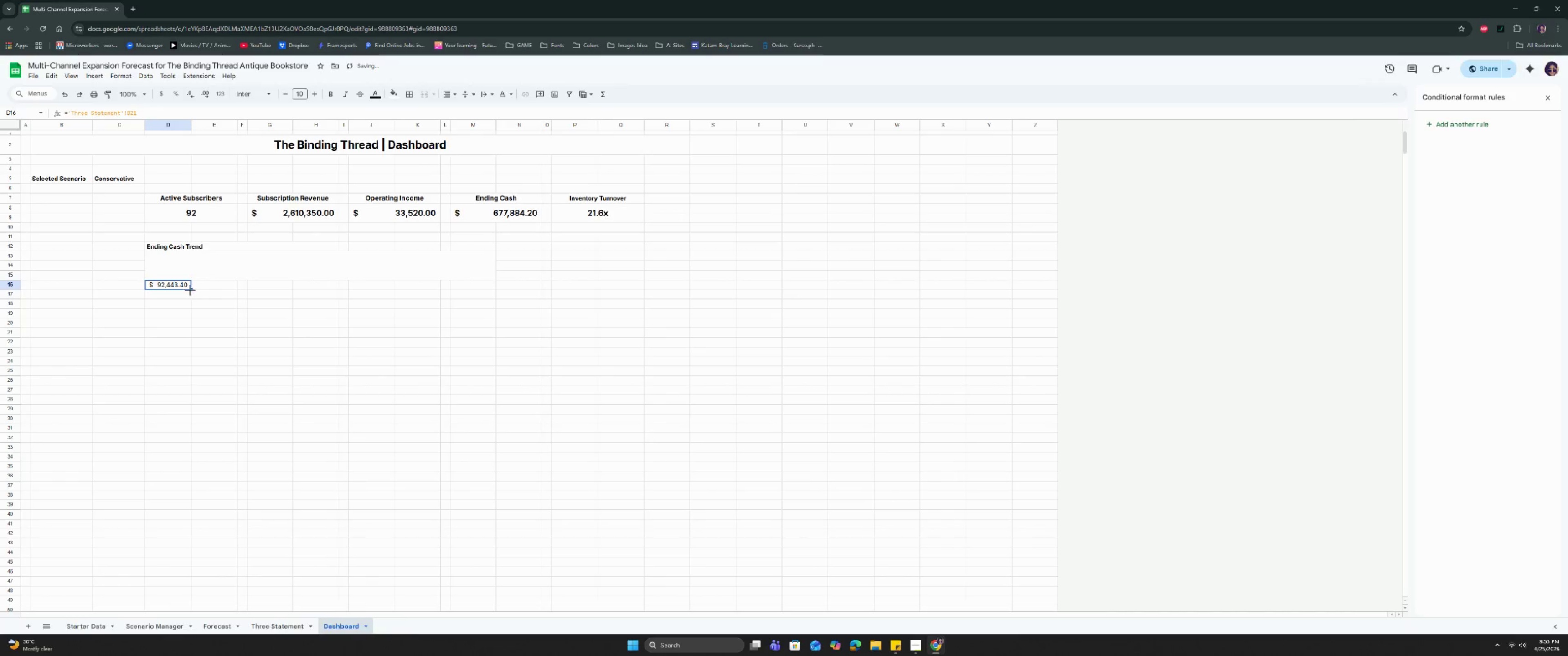 
left_click_drag(start_coordinate=[191, 290], to_coordinate=[644, 286])
 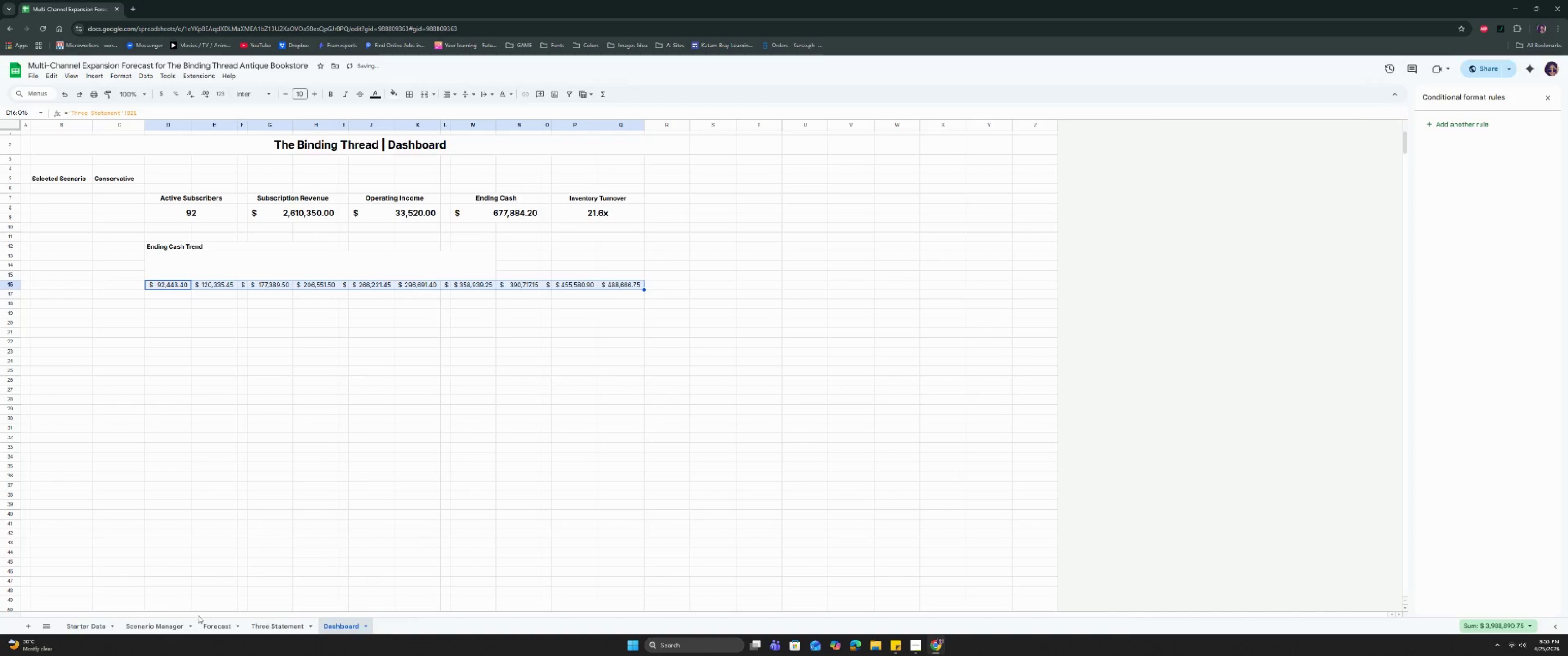 
left_click([290, 624])
 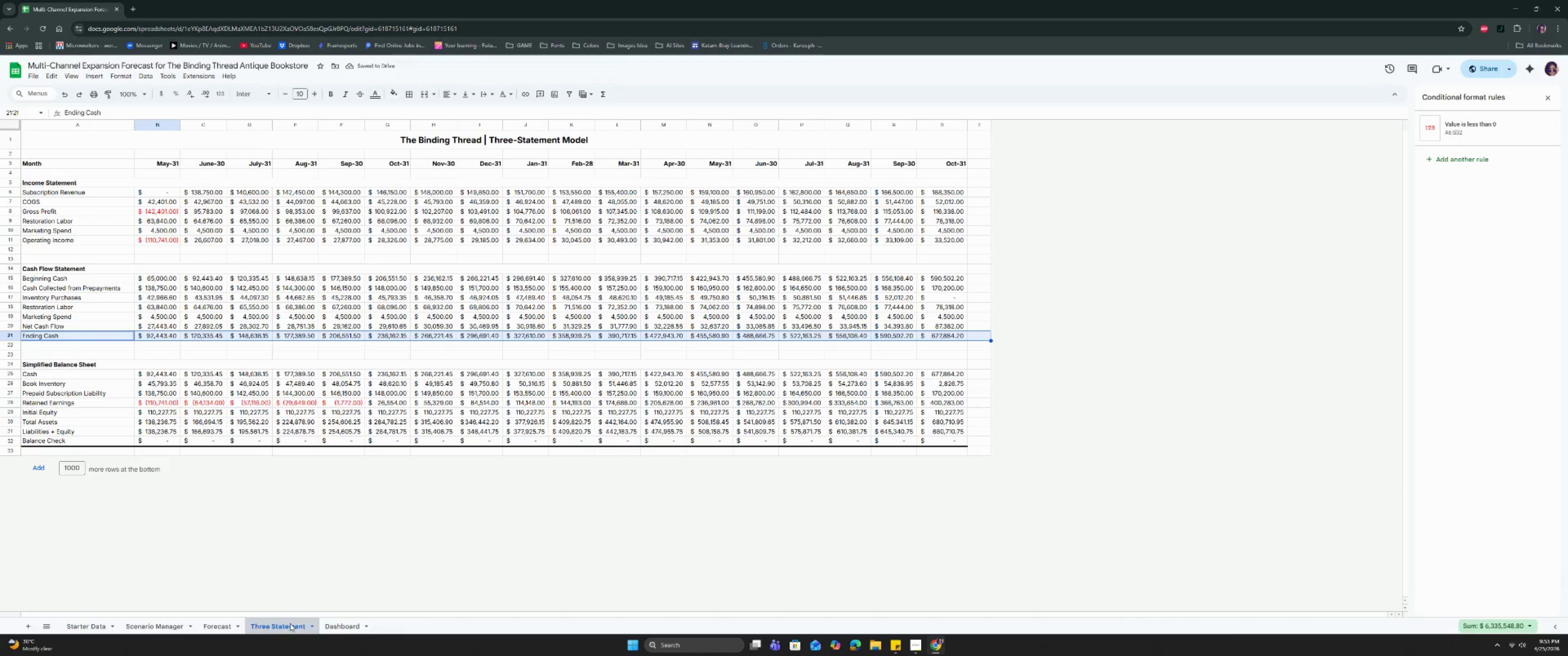 
hold_key(key=ControlLeft, duration=1.05)
 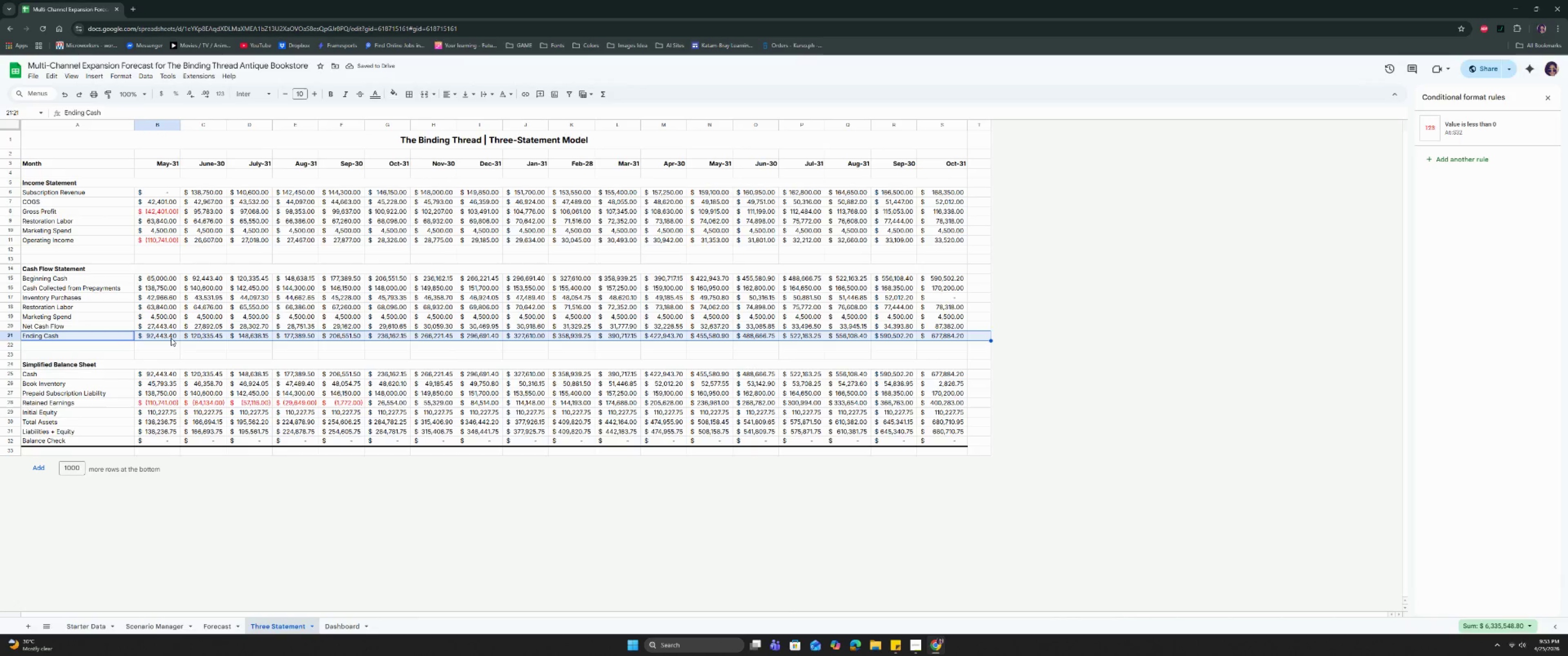 
left_click([170, 338])
 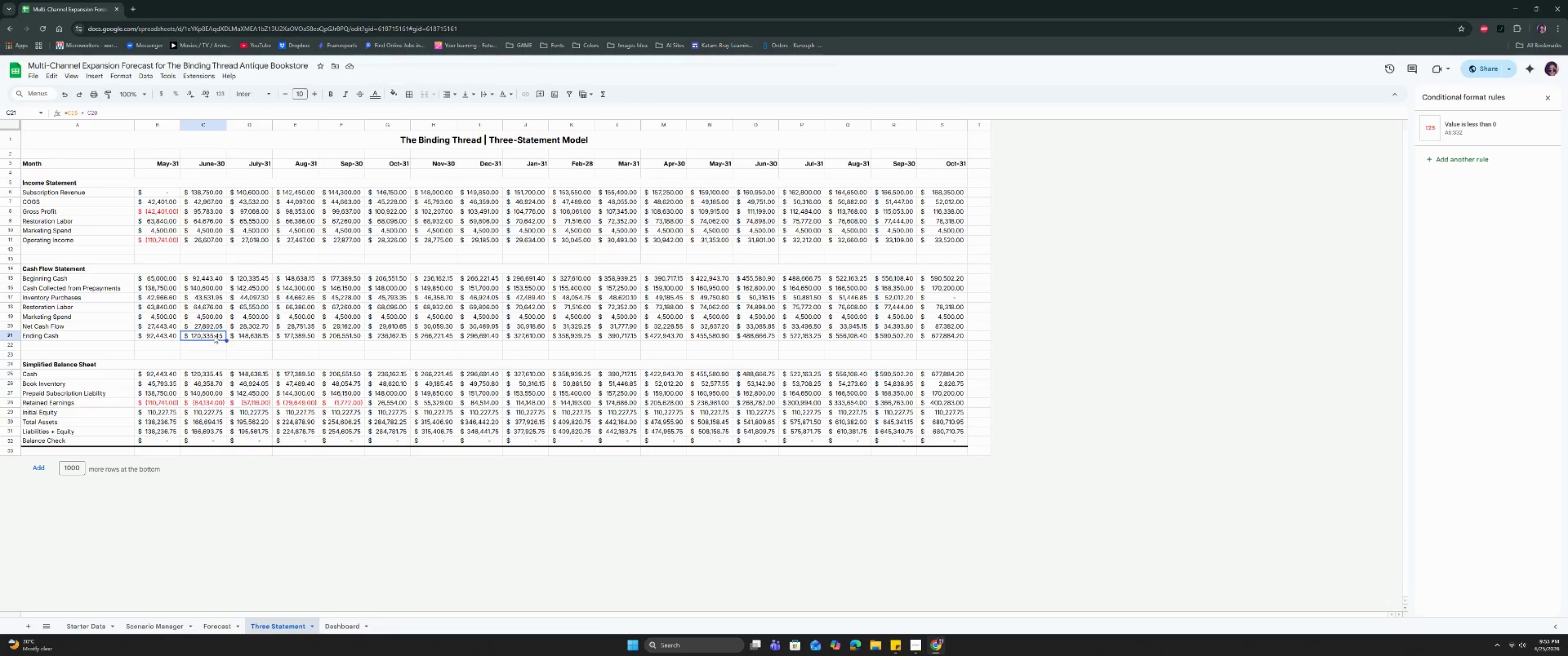 
double_click([237, 335])
 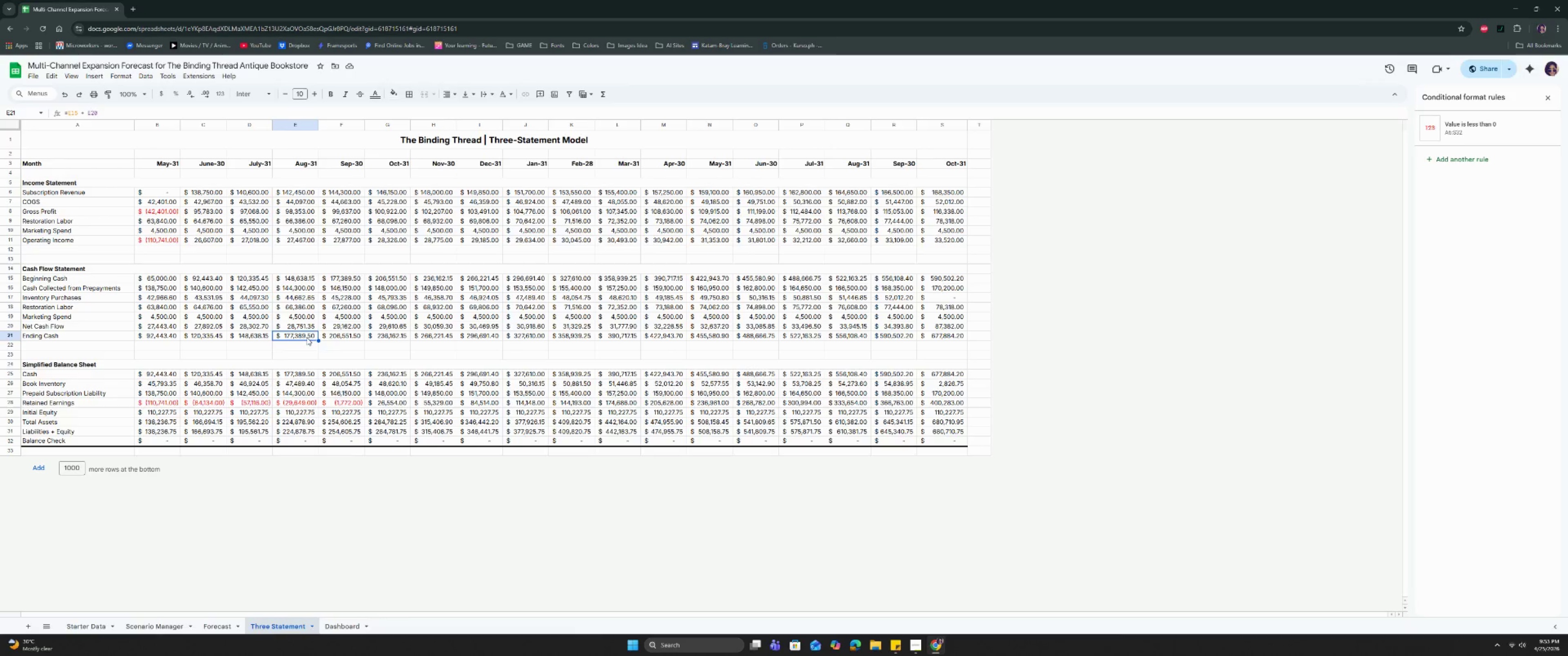 
double_click([341, 337])
 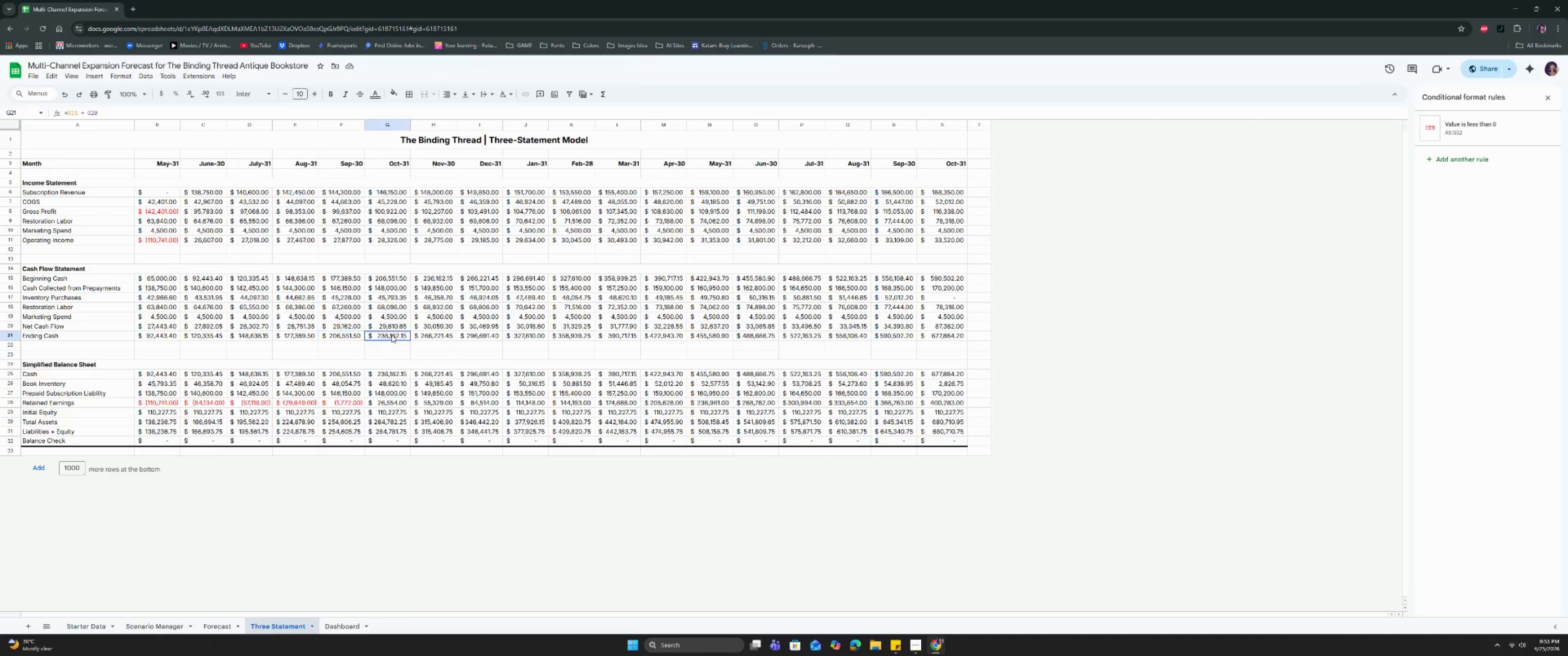 
triple_click([392, 335])
 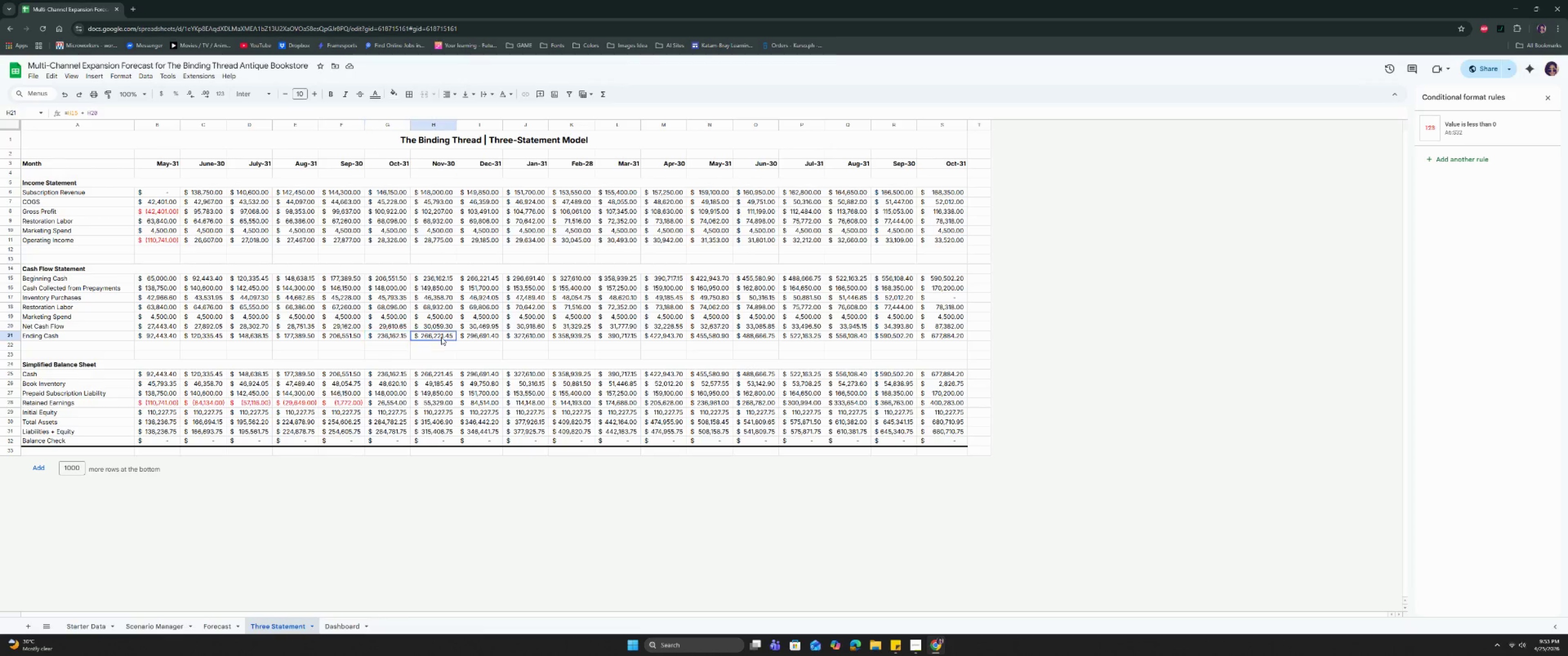 
triple_click([441, 337])
 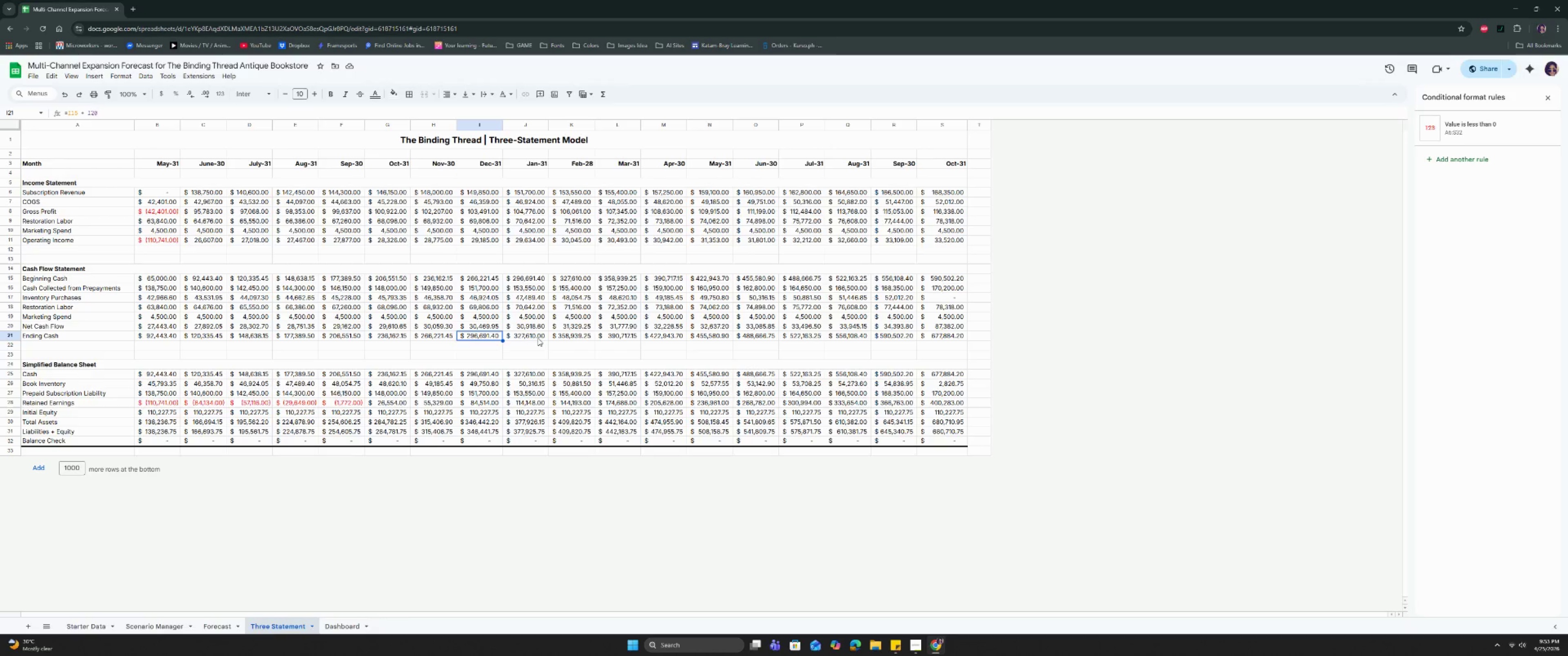 
double_click([538, 337])
 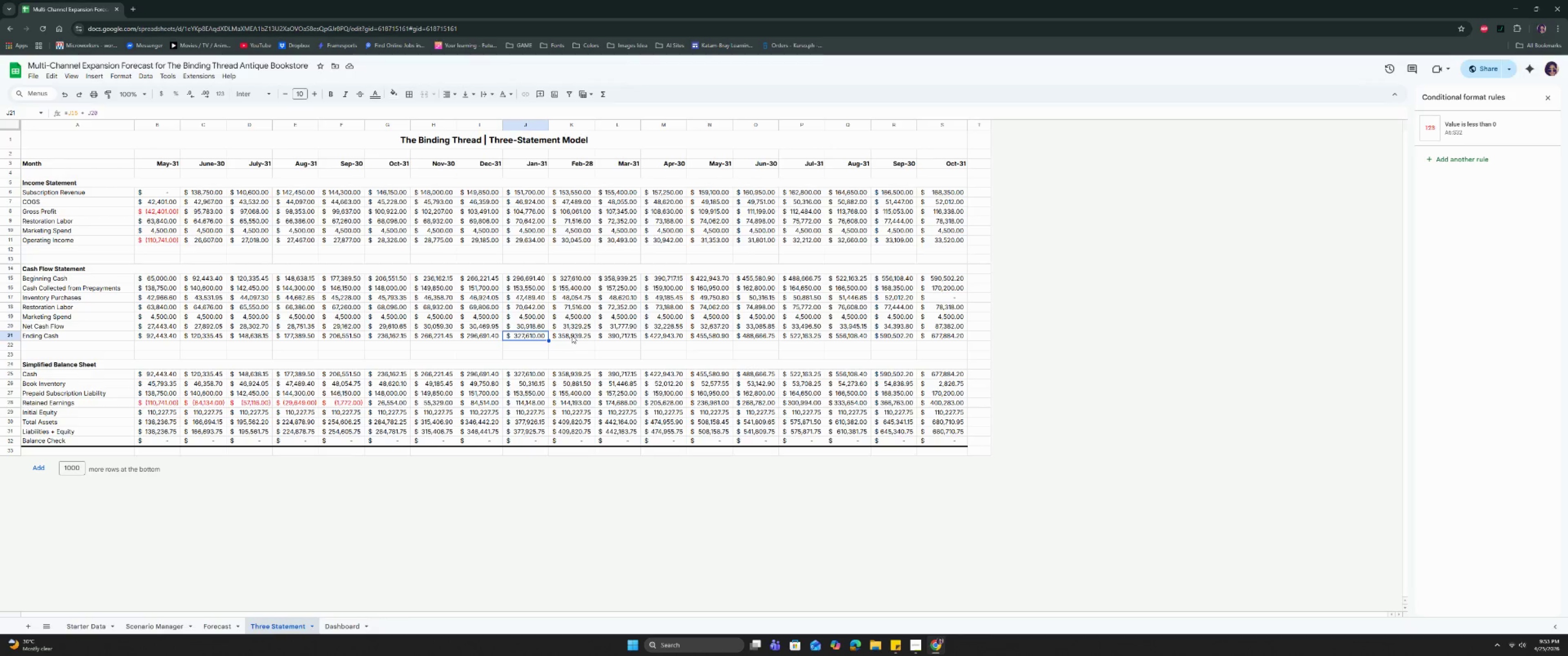 
triple_click([572, 335])
 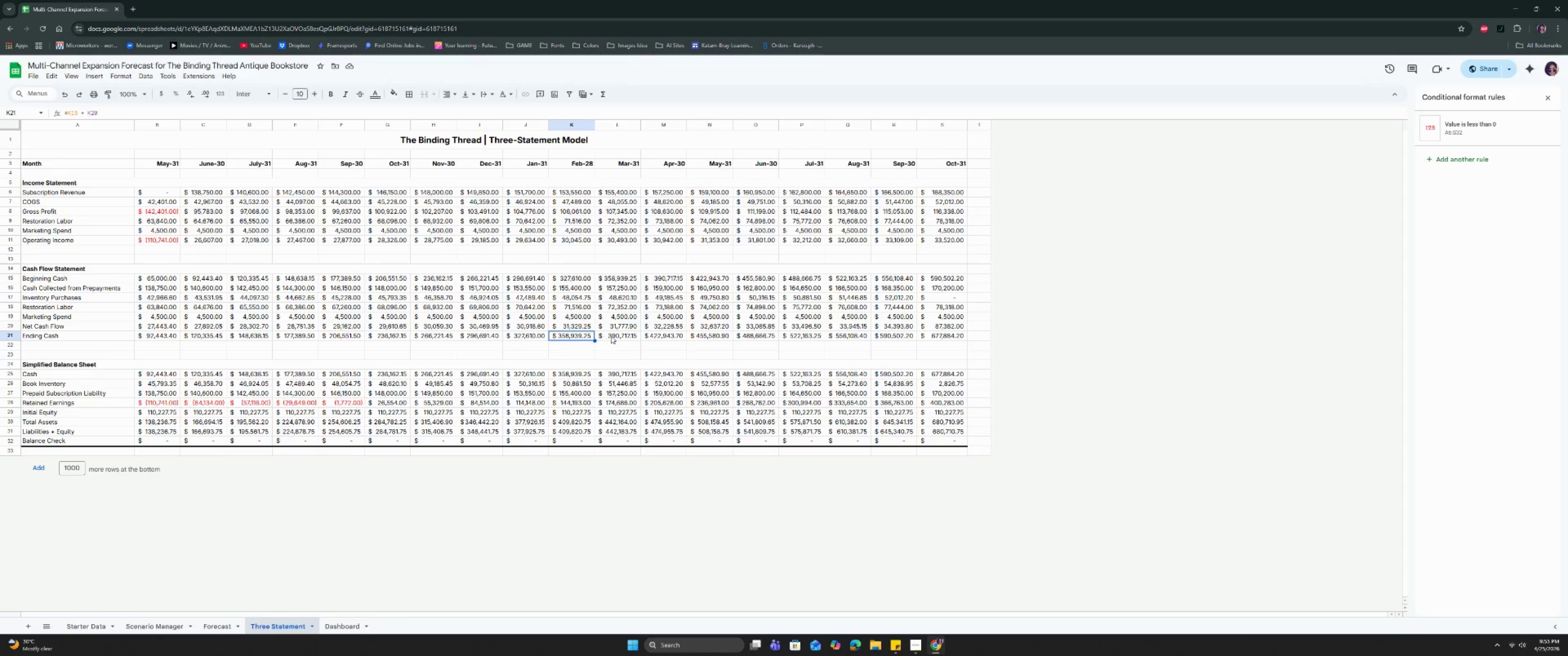 
triple_click([611, 336])
 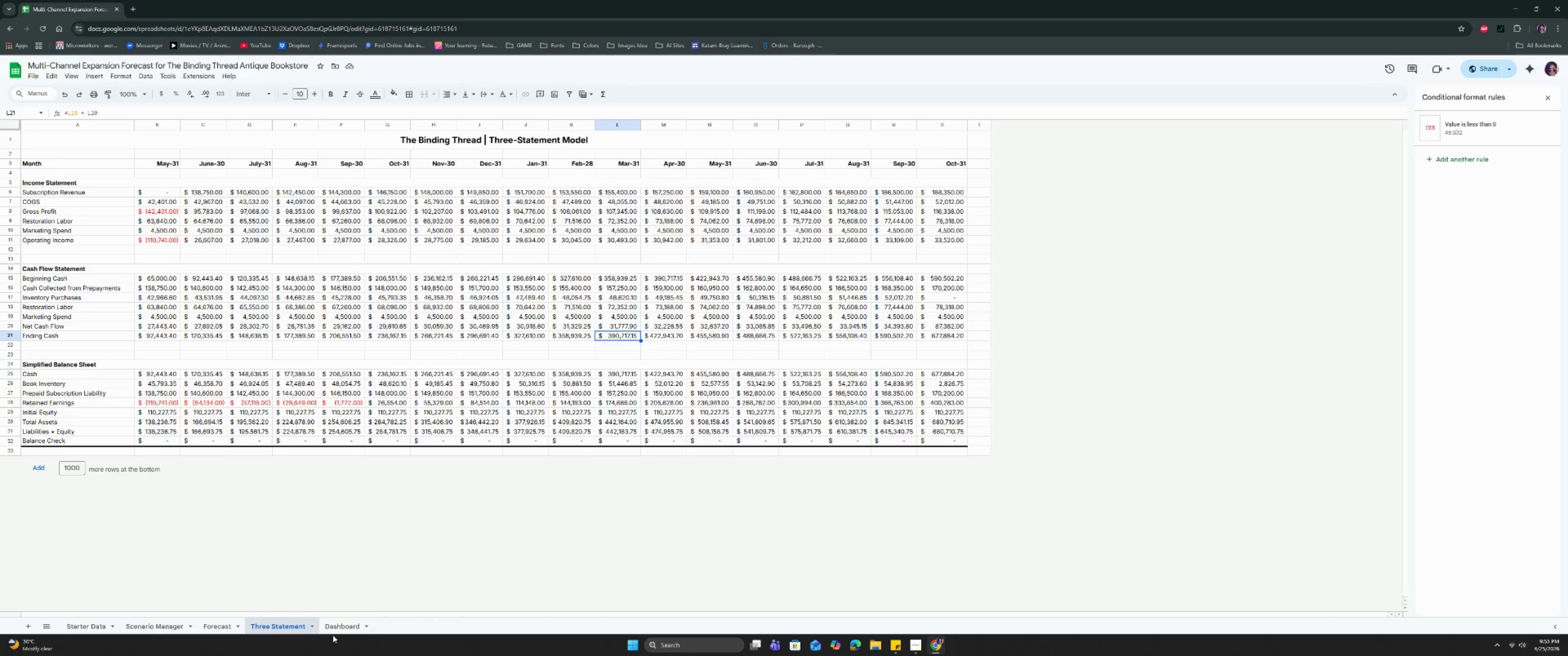 
left_click([334, 625])
 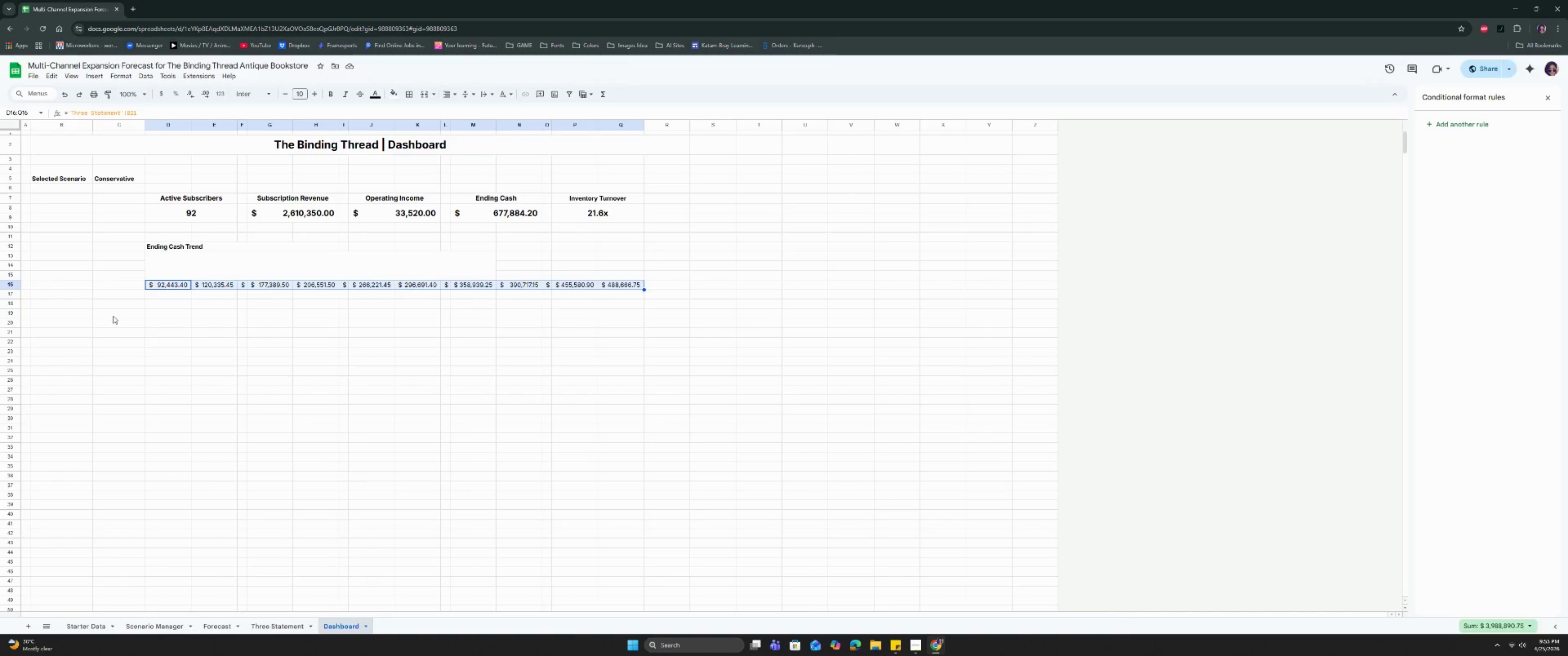 
key(Control+ControlLeft)
 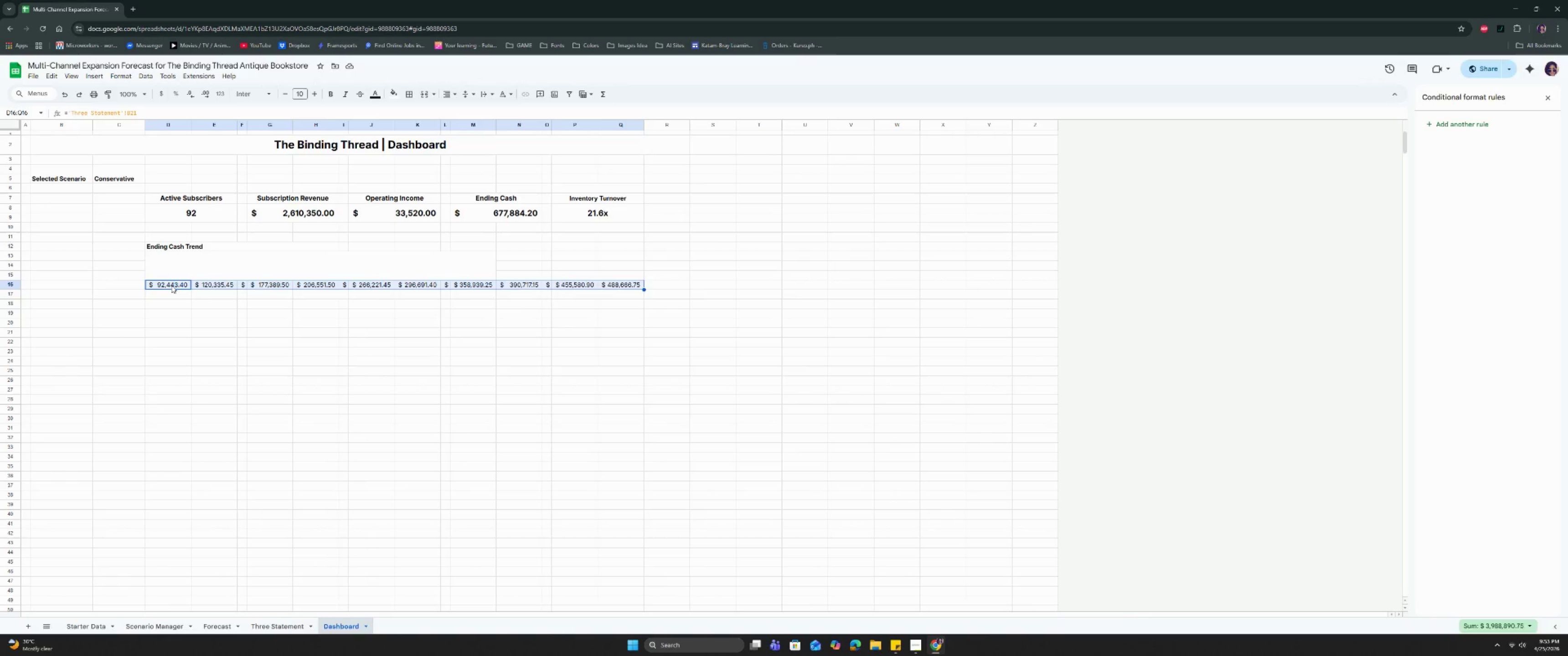 
left_click([171, 285])
 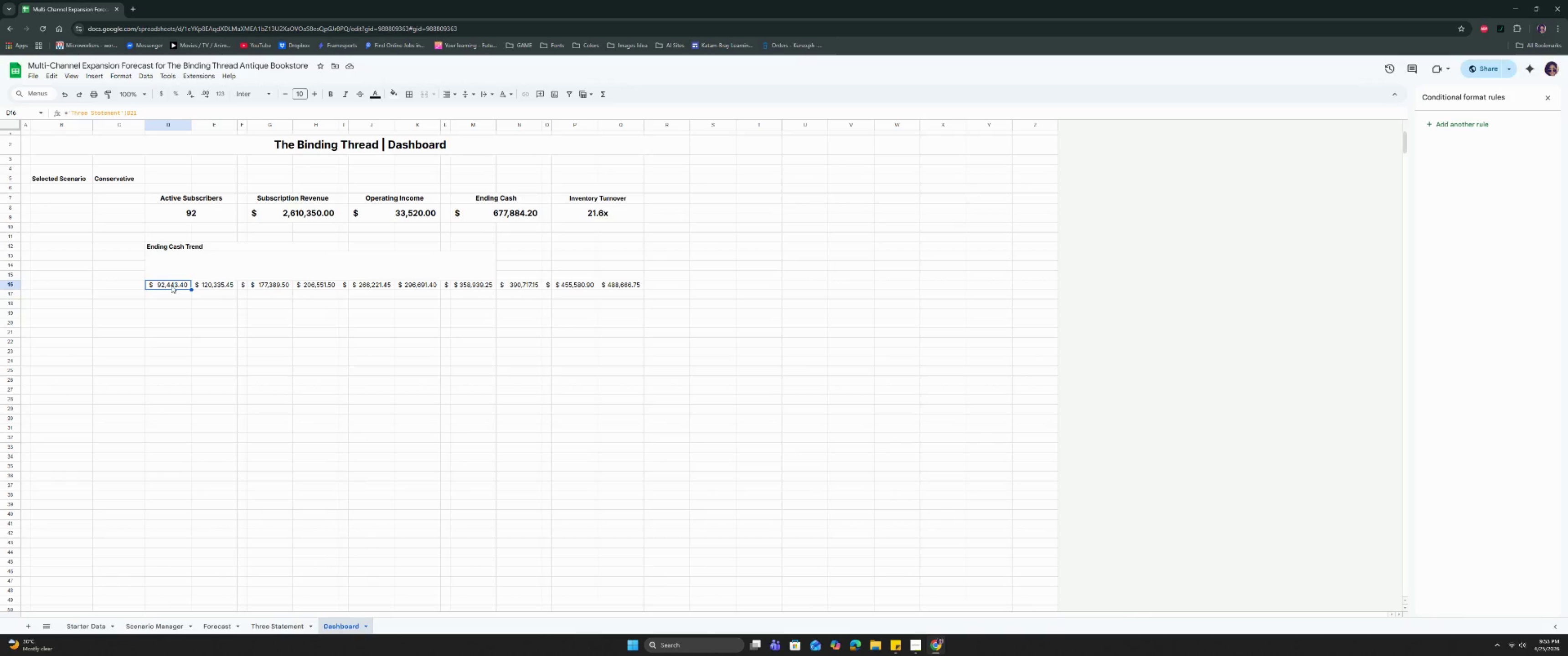 
left_click_drag(start_coordinate=[171, 285], to_coordinate=[624, 289])
 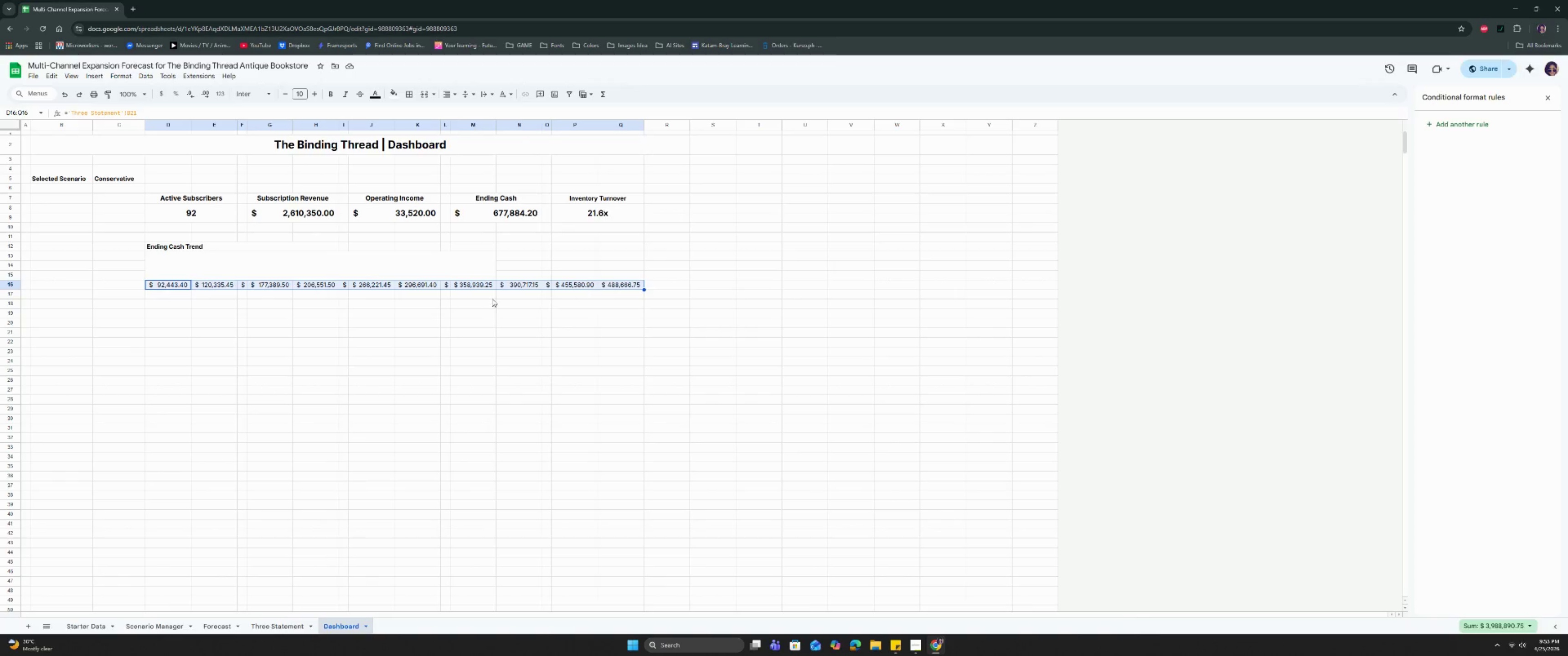 
key(Backspace)
 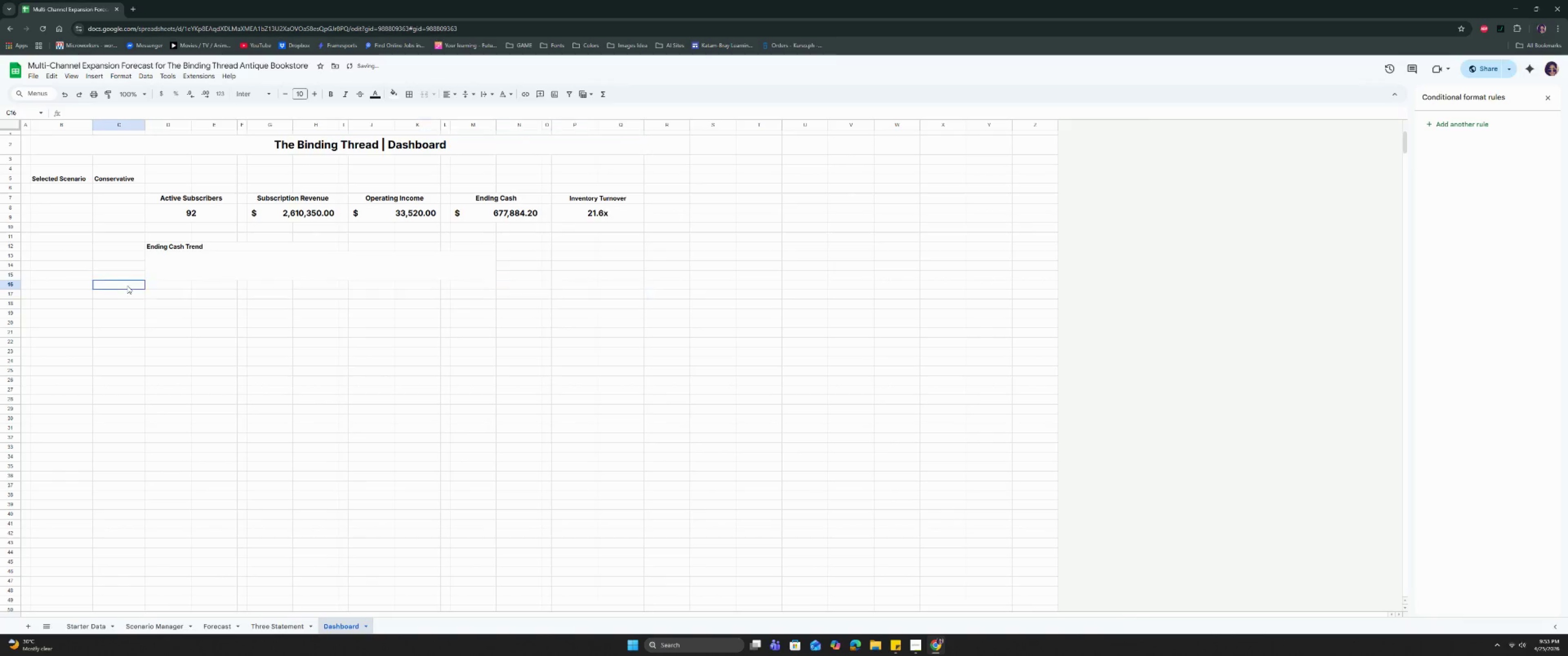 
double_click([127, 286])
 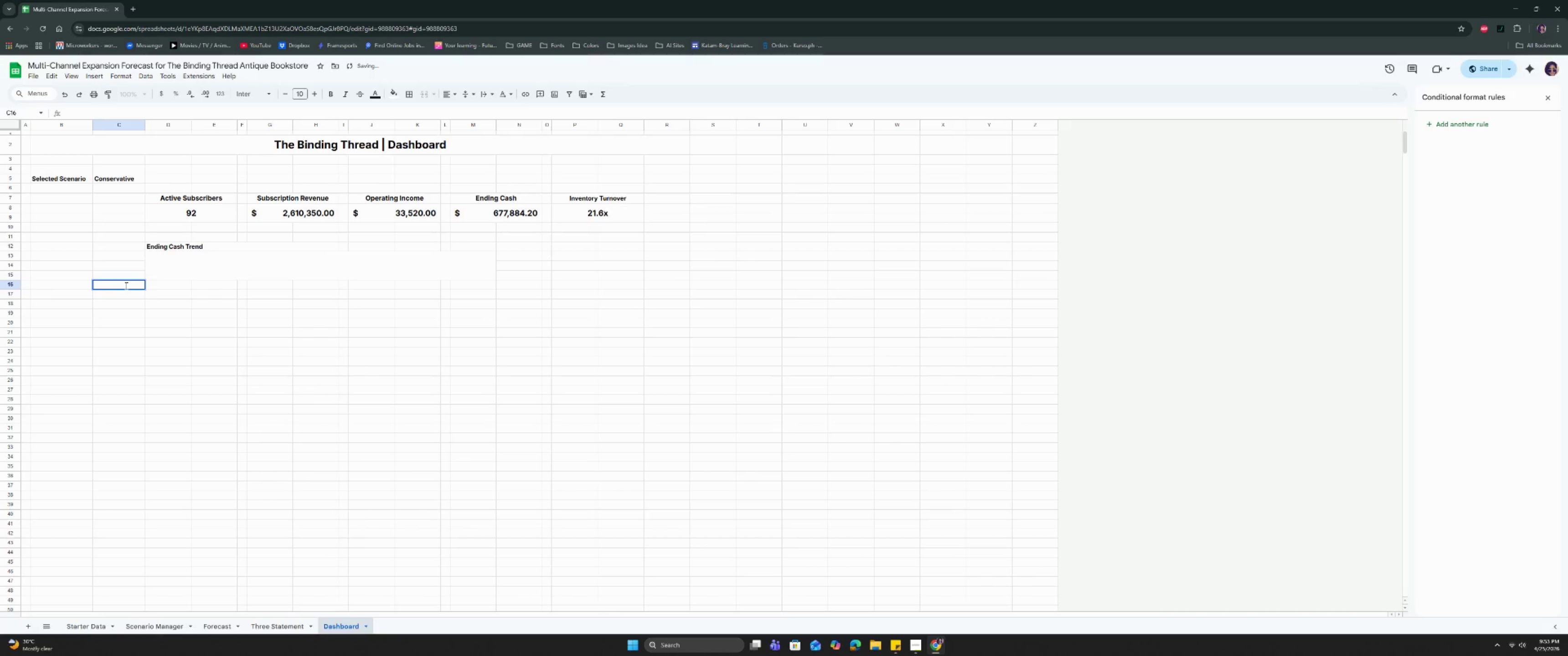 
key(Equal)
 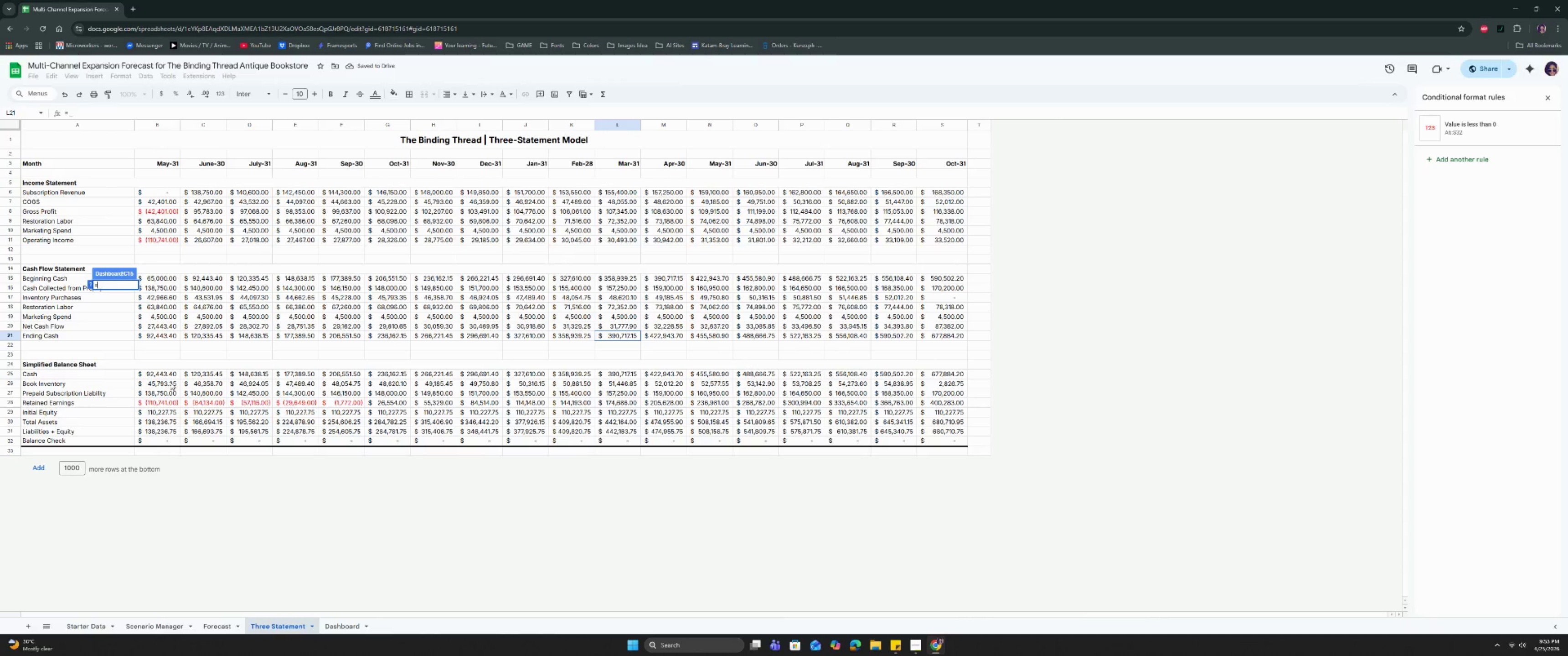 
left_click([160, 335])
 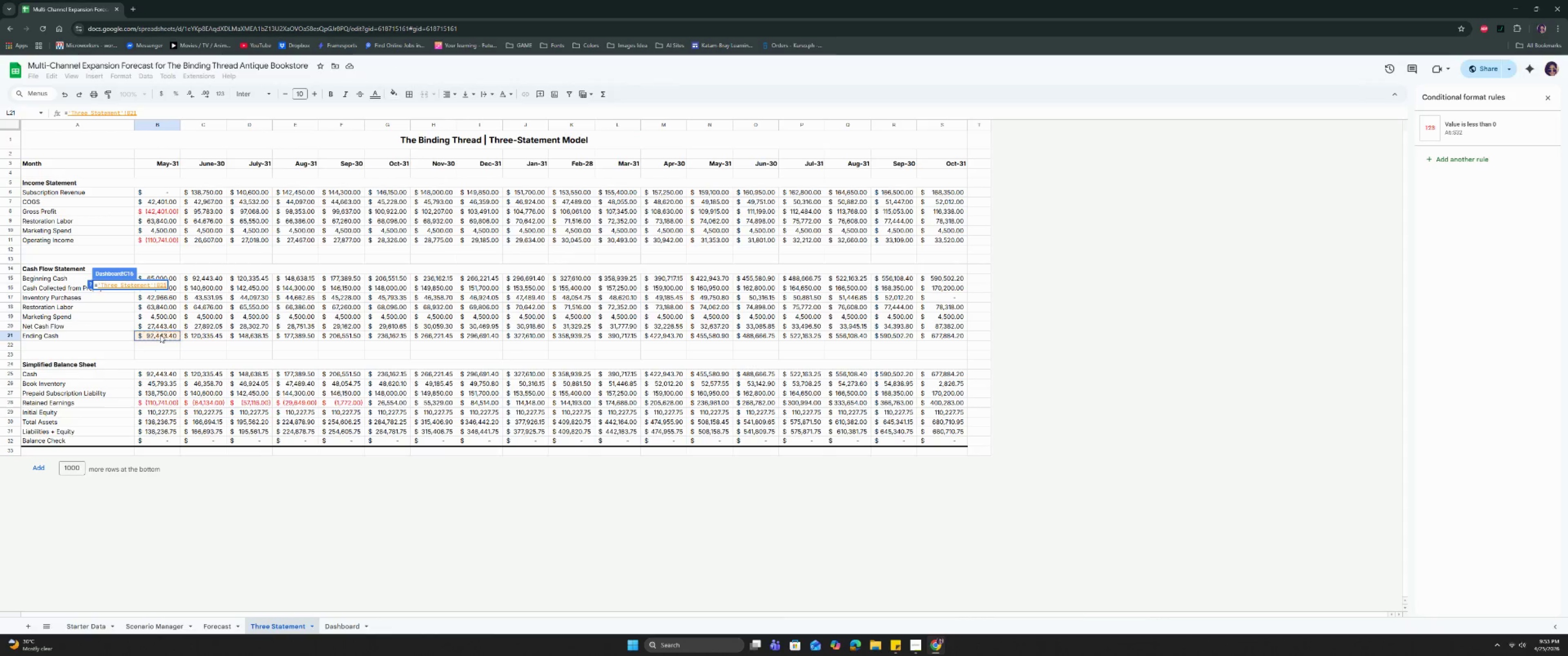 
key(Enter)
 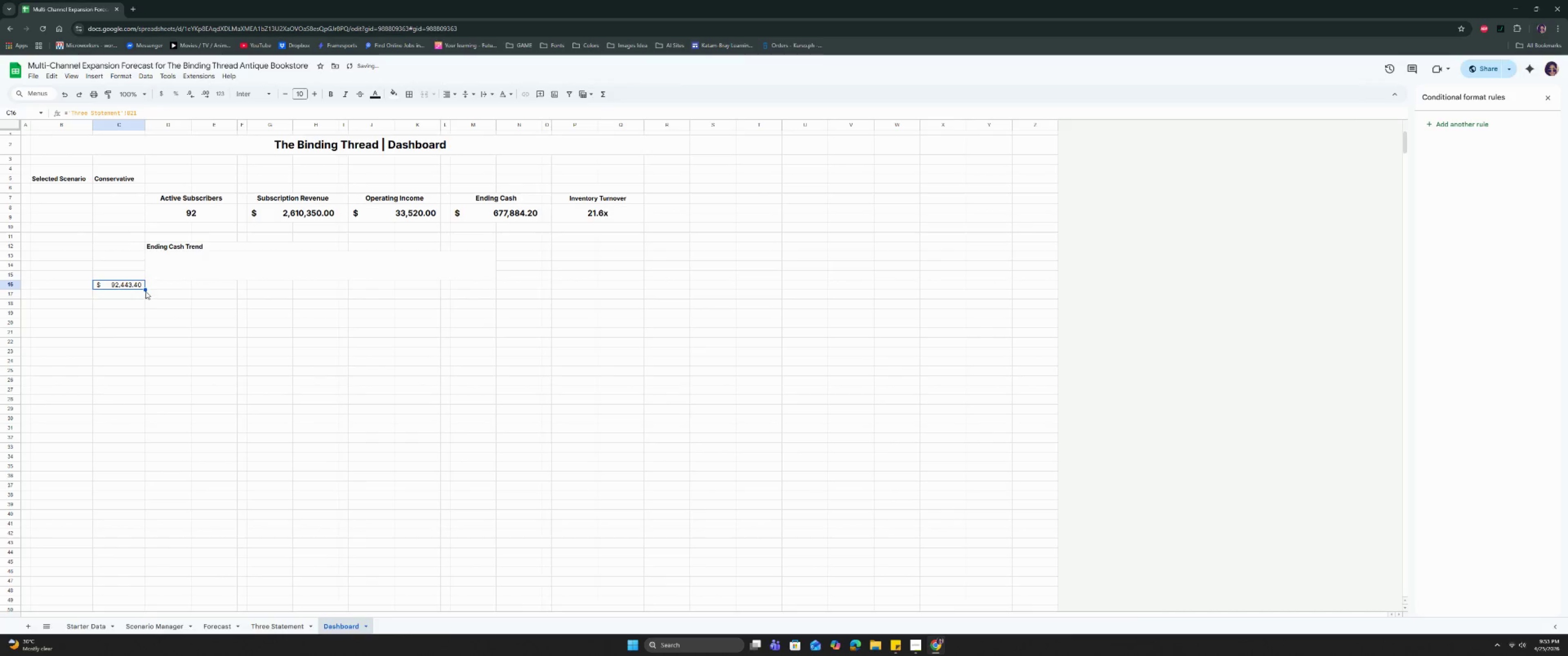 
left_click_drag(start_coordinate=[145, 290], to_coordinate=[630, 292])
 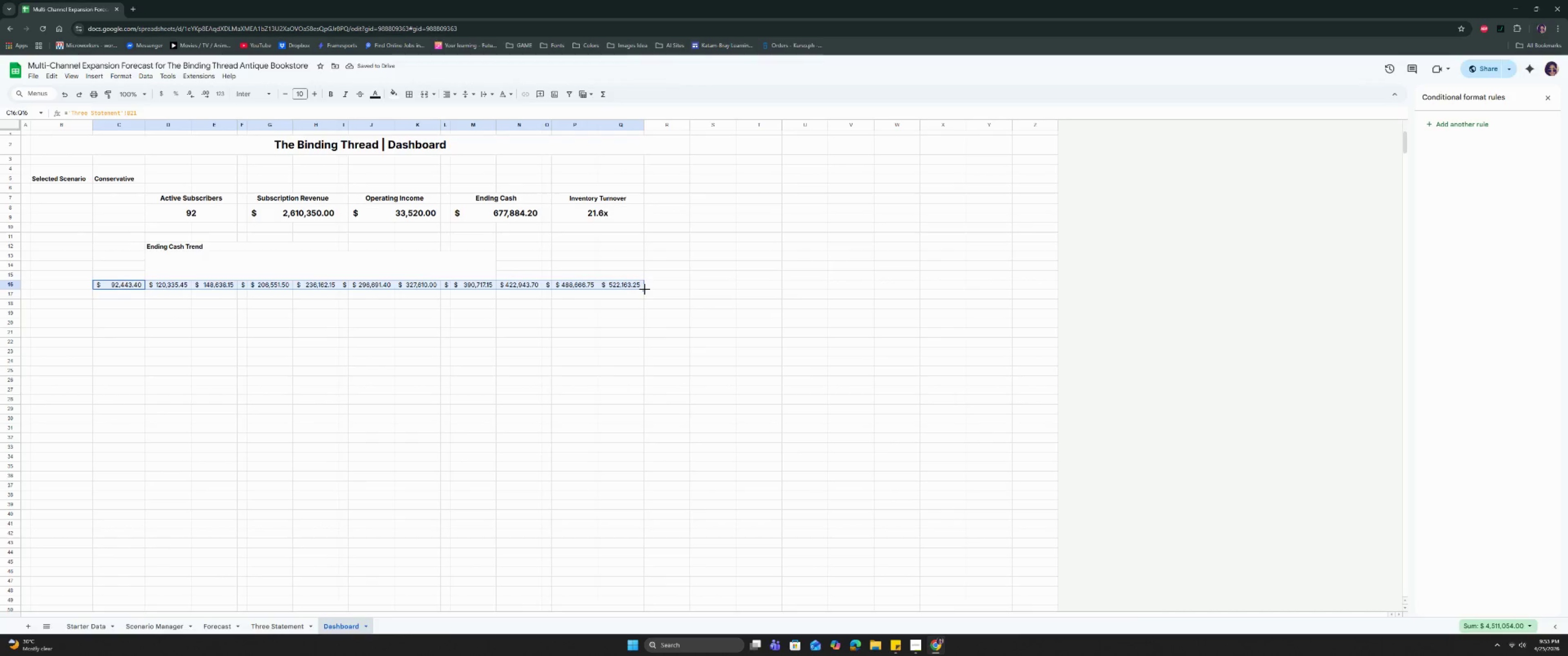 
left_click_drag(start_coordinate=[645, 289], to_coordinate=[725, 289])
 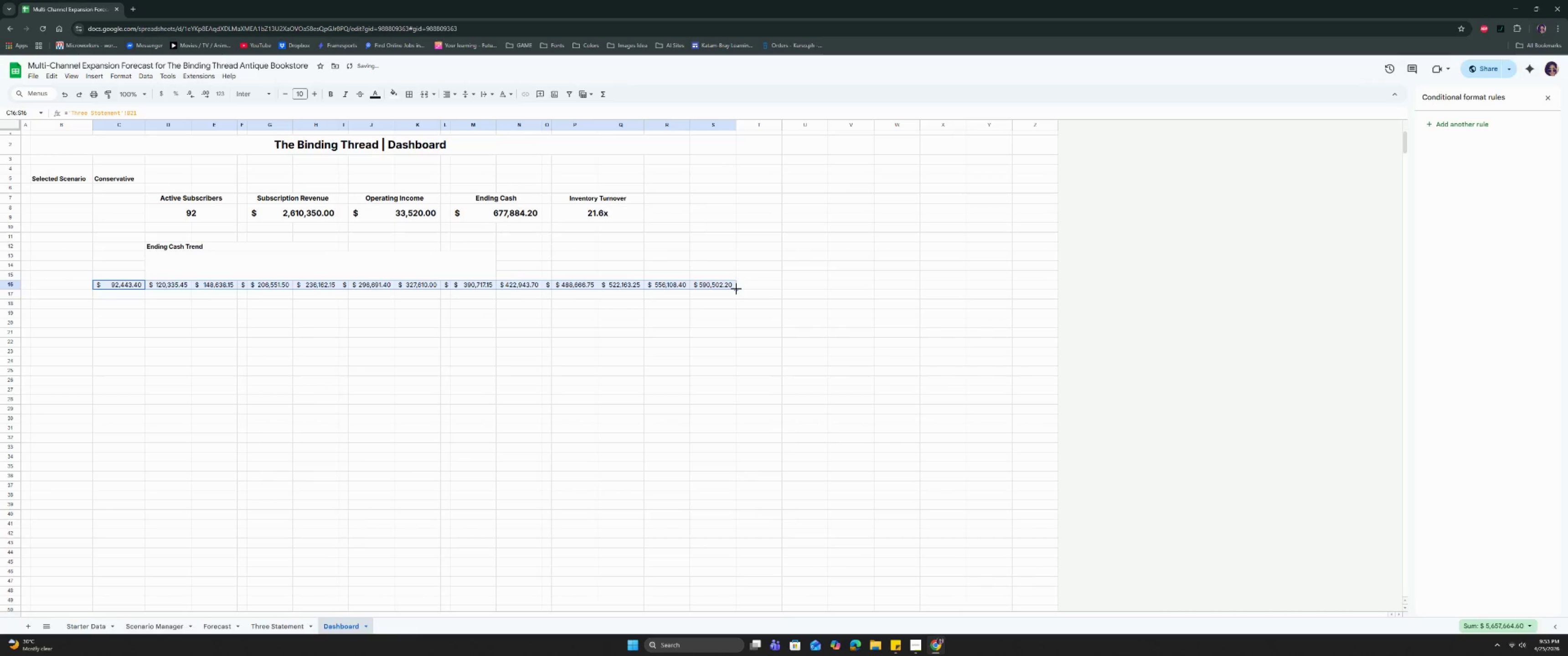 
left_click_drag(start_coordinate=[738, 290], to_coordinate=[776, 289])
 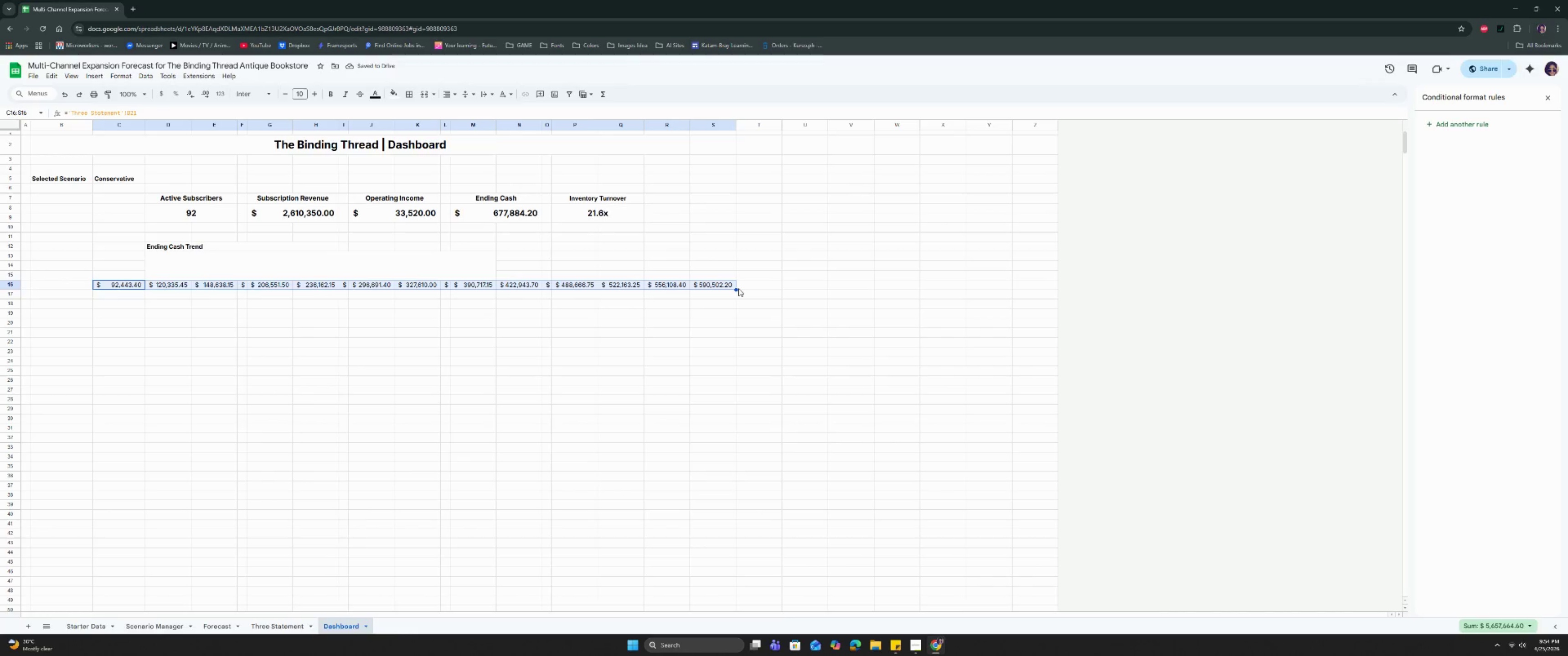 
left_click_drag(start_coordinate=[737, 290], to_coordinate=[775, 290])
 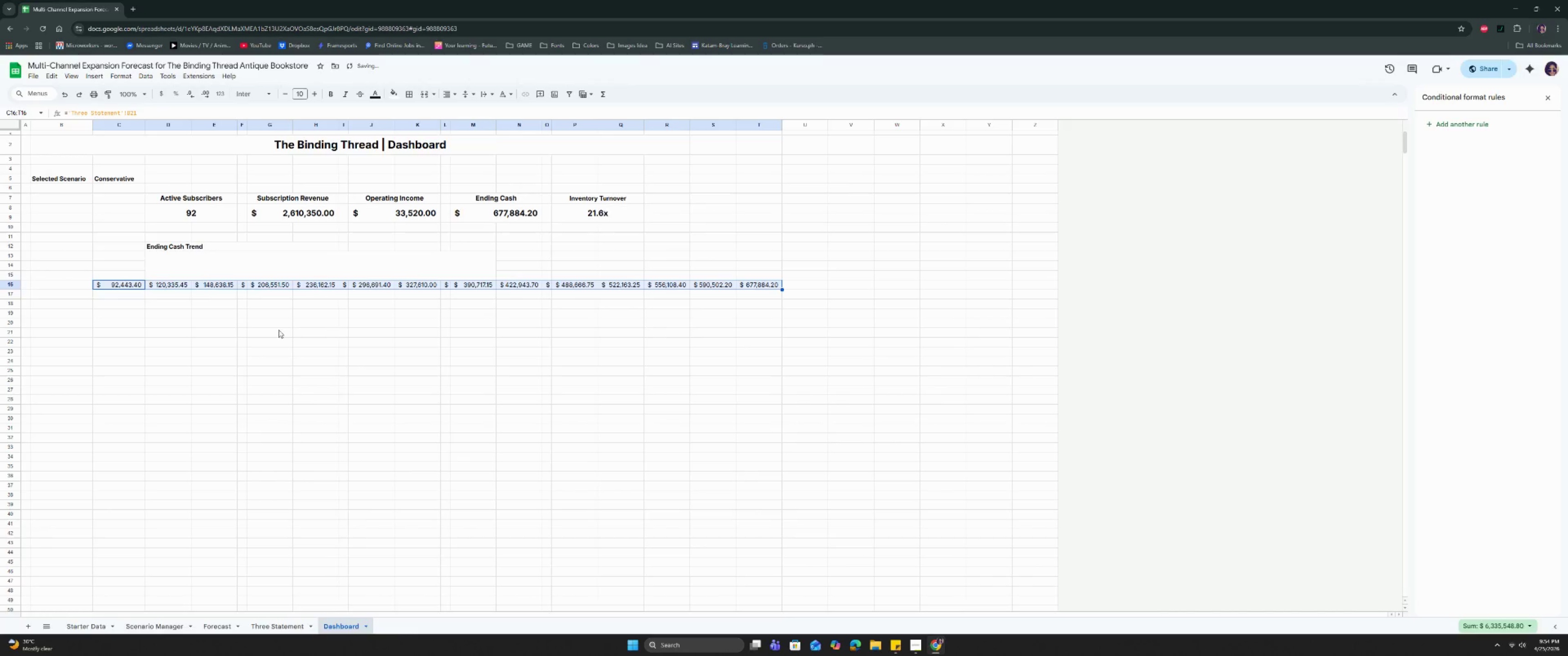 
hold_key(key=ControlLeft, duration=0.85)
 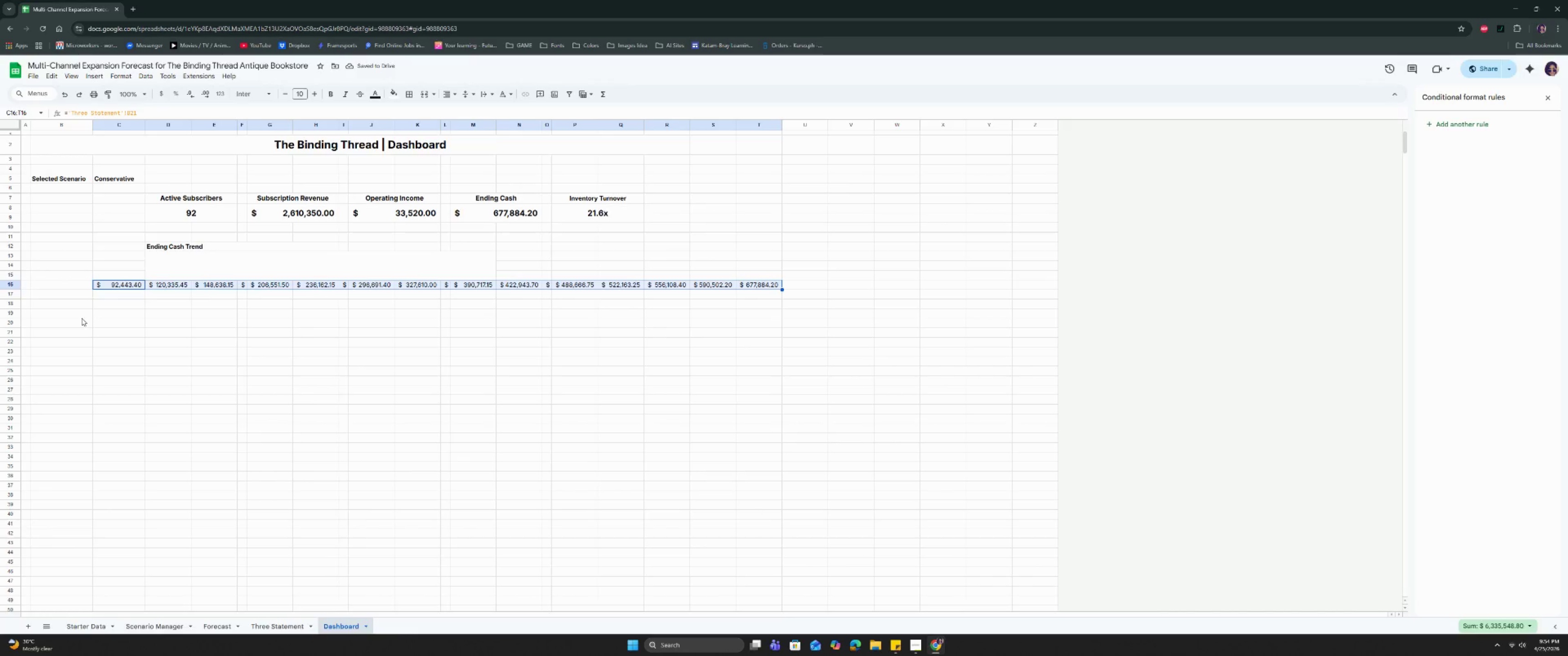 
hold_key(key=ControlLeft, duration=0.52)
 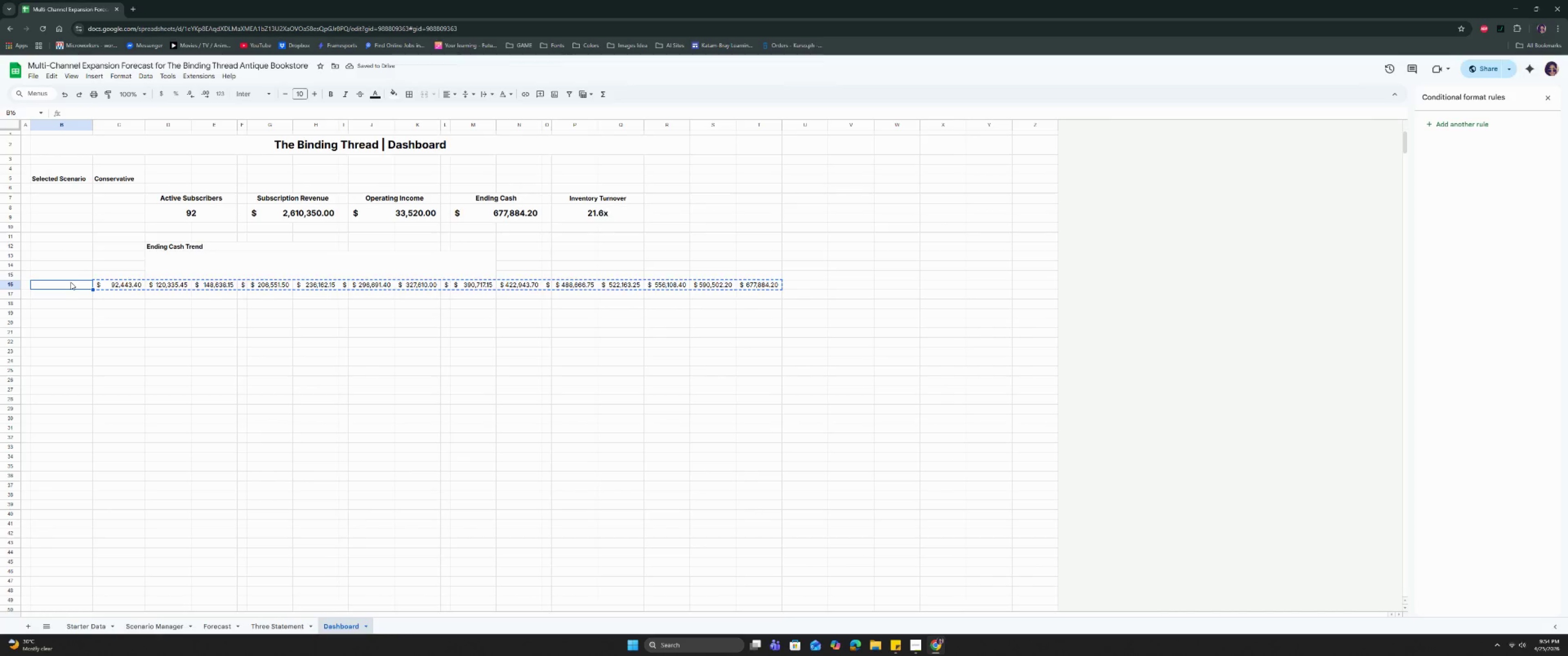 
hold_key(key=C, duration=0.34)
 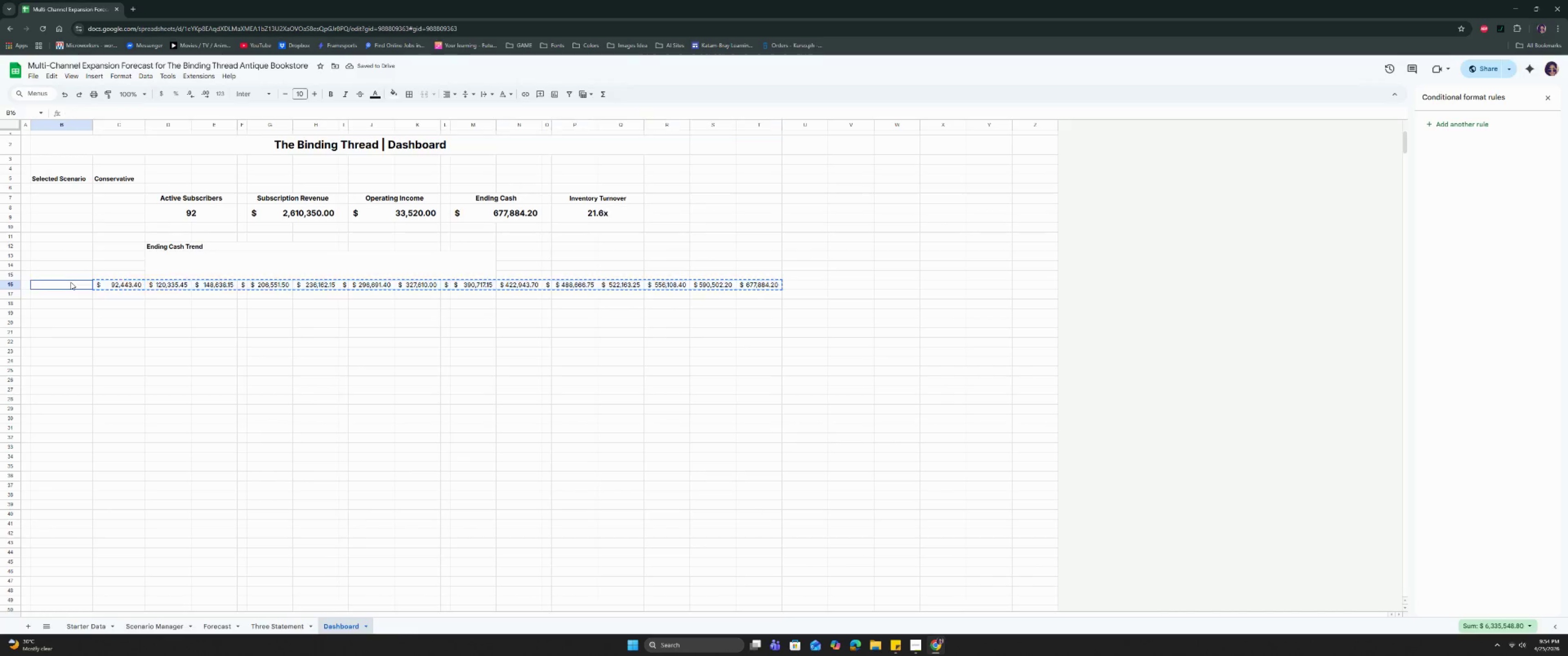 
left_click([71, 282])
 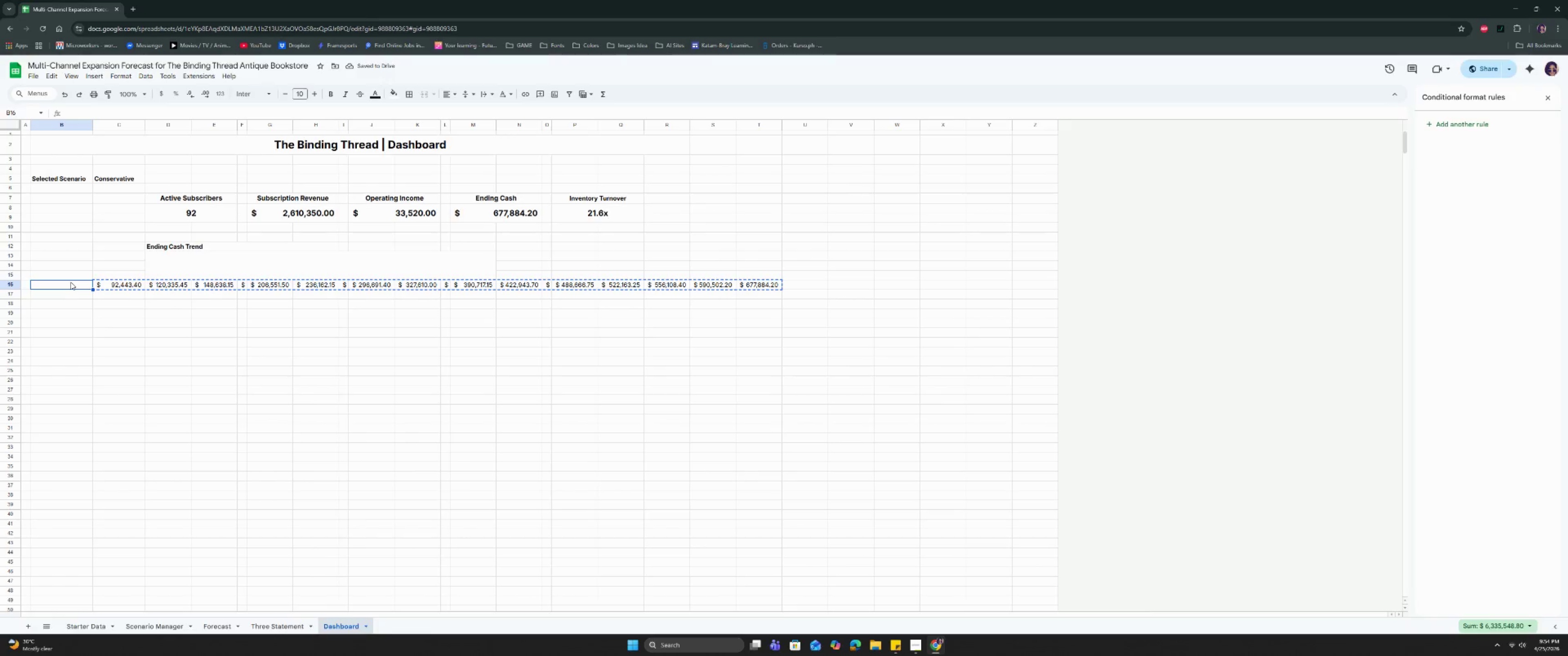 
key(Control+V)
 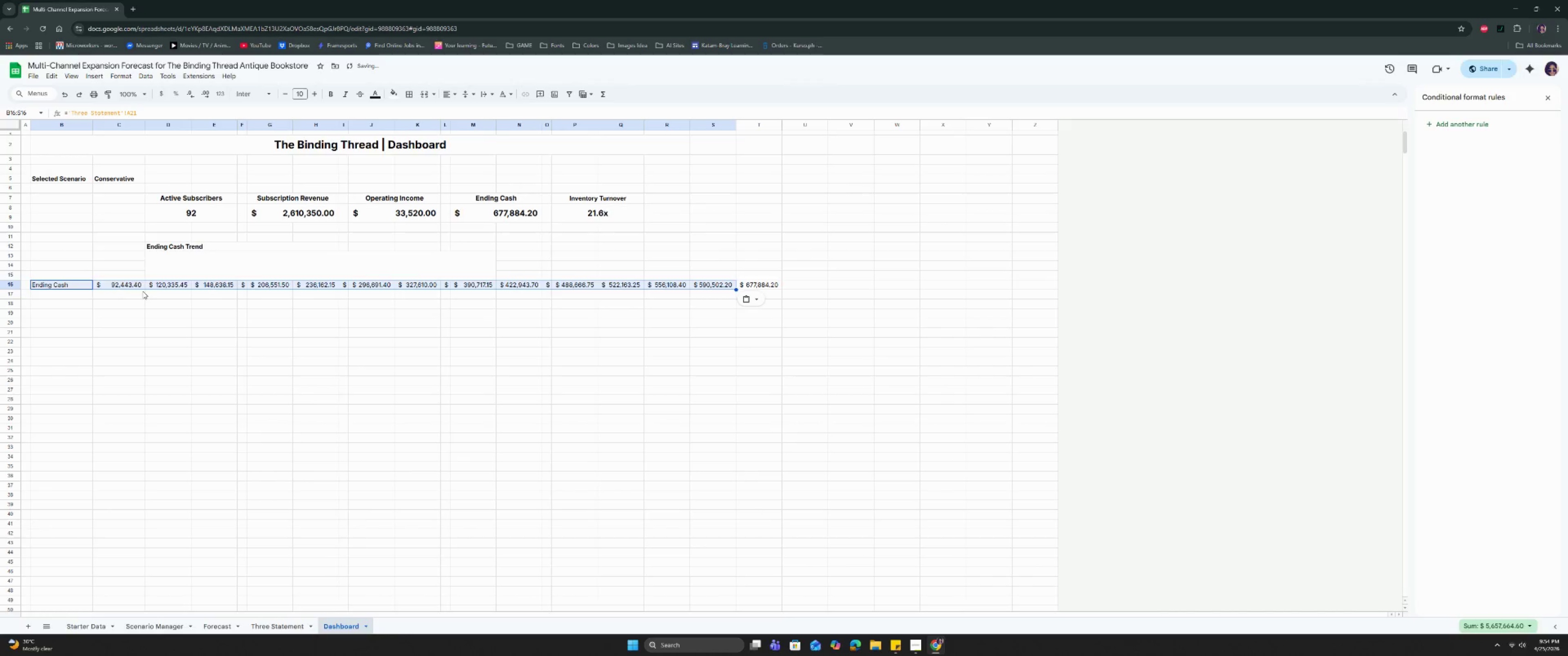 
left_click([133, 283])
 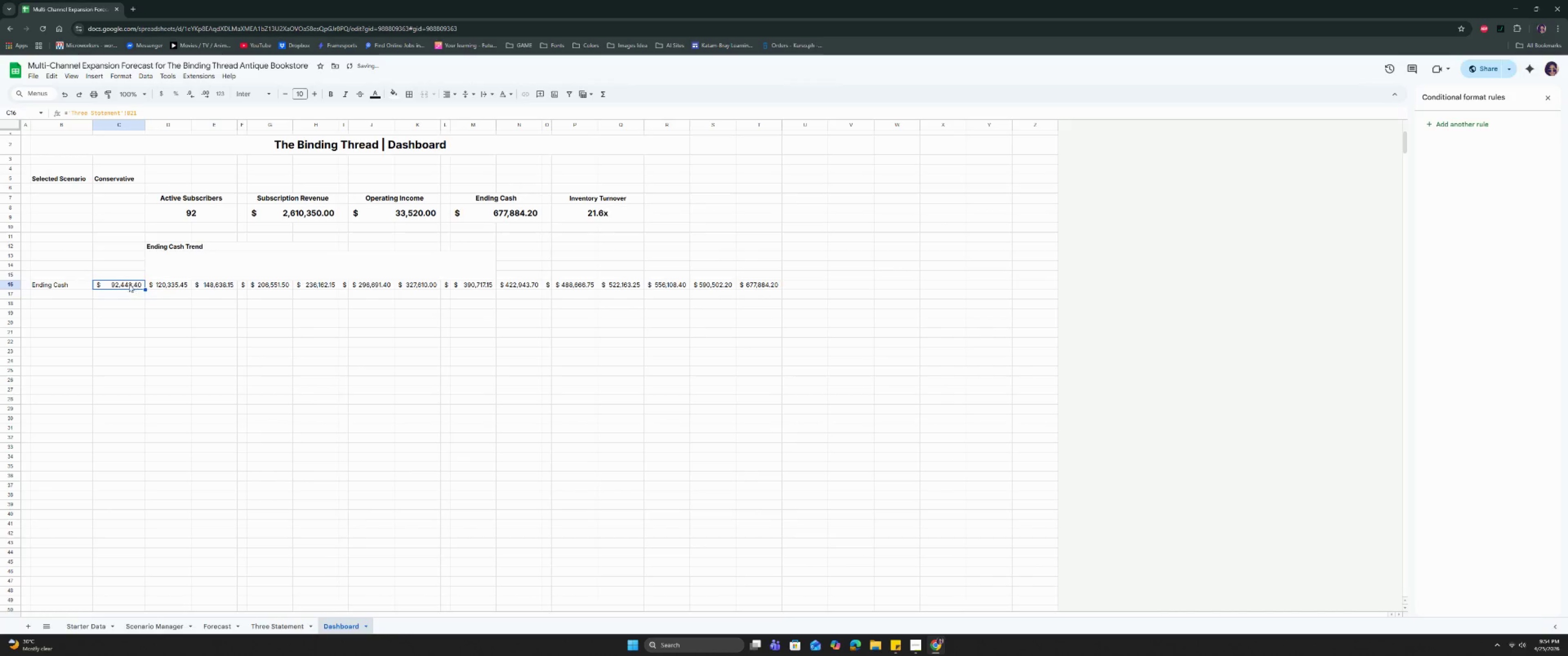 
key(Control+C)
 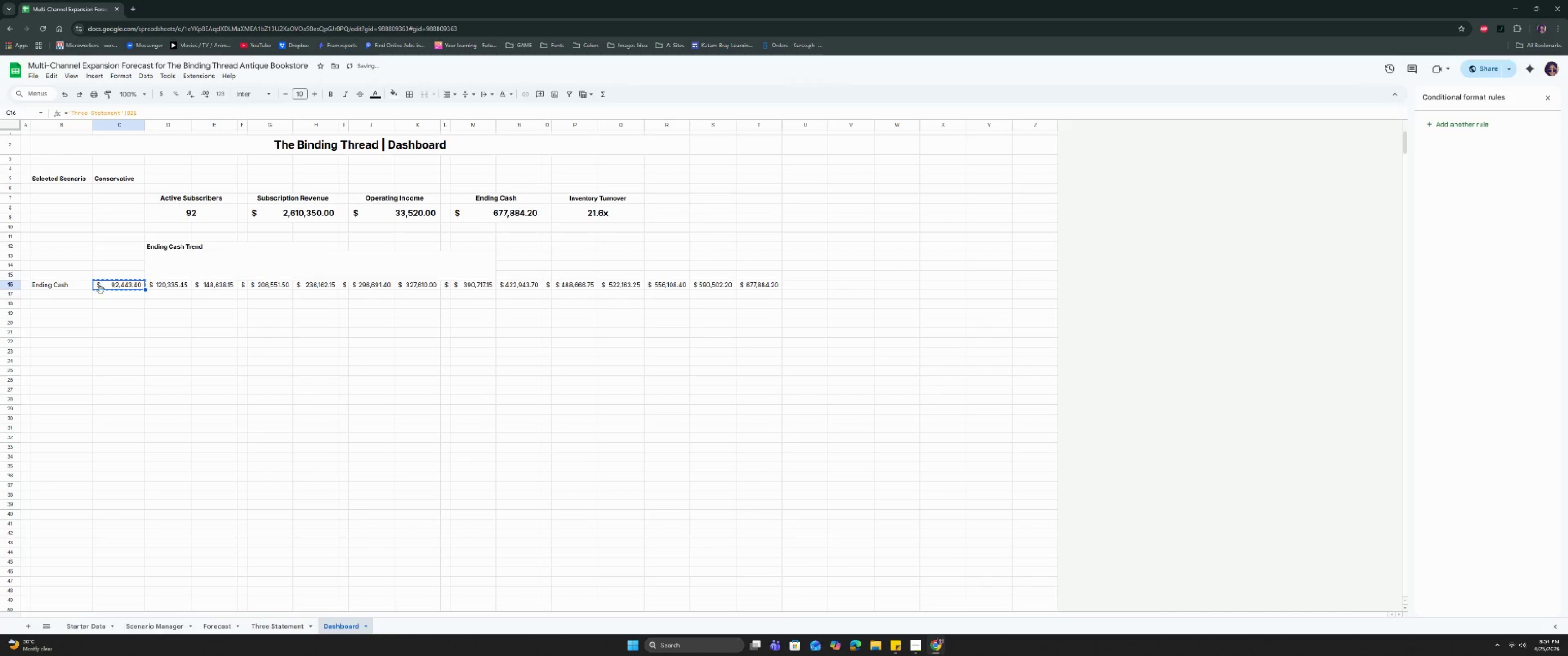 
key(Control+C)
 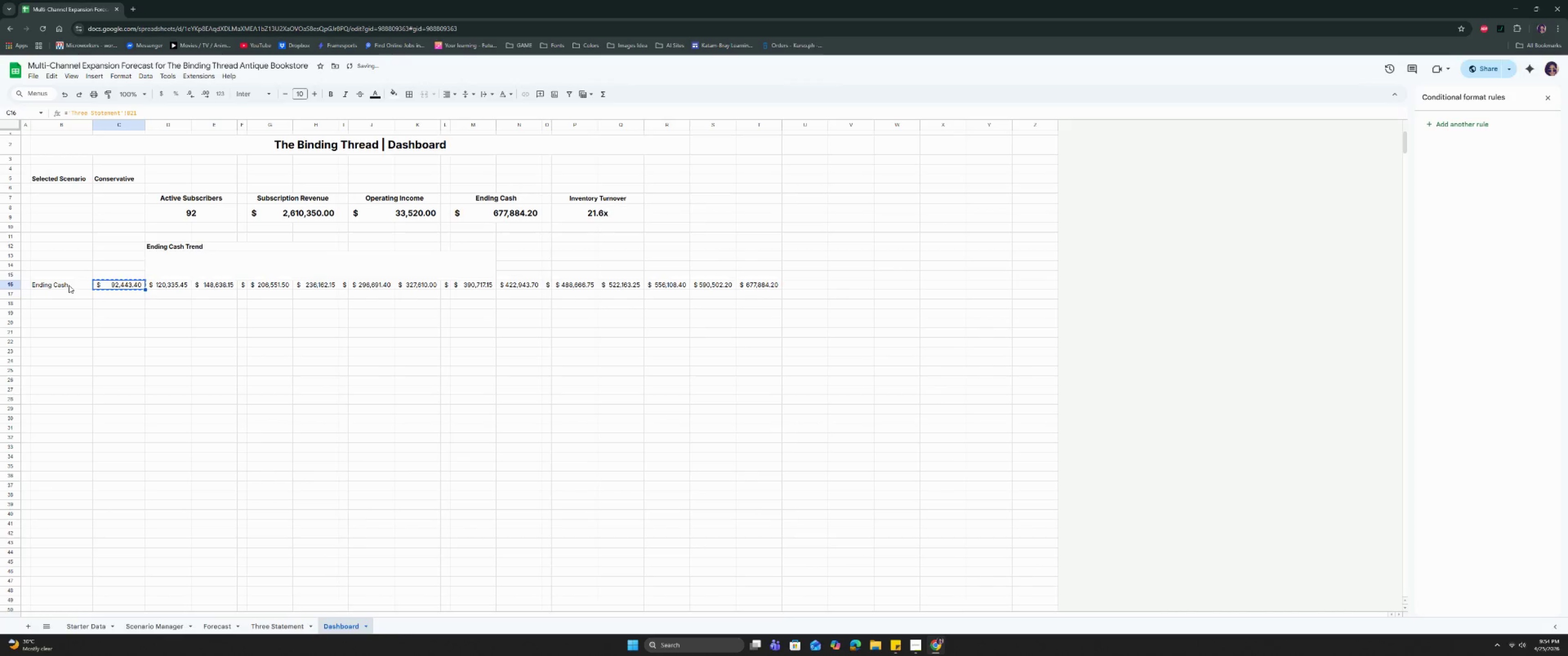 
left_click([69, 285])
 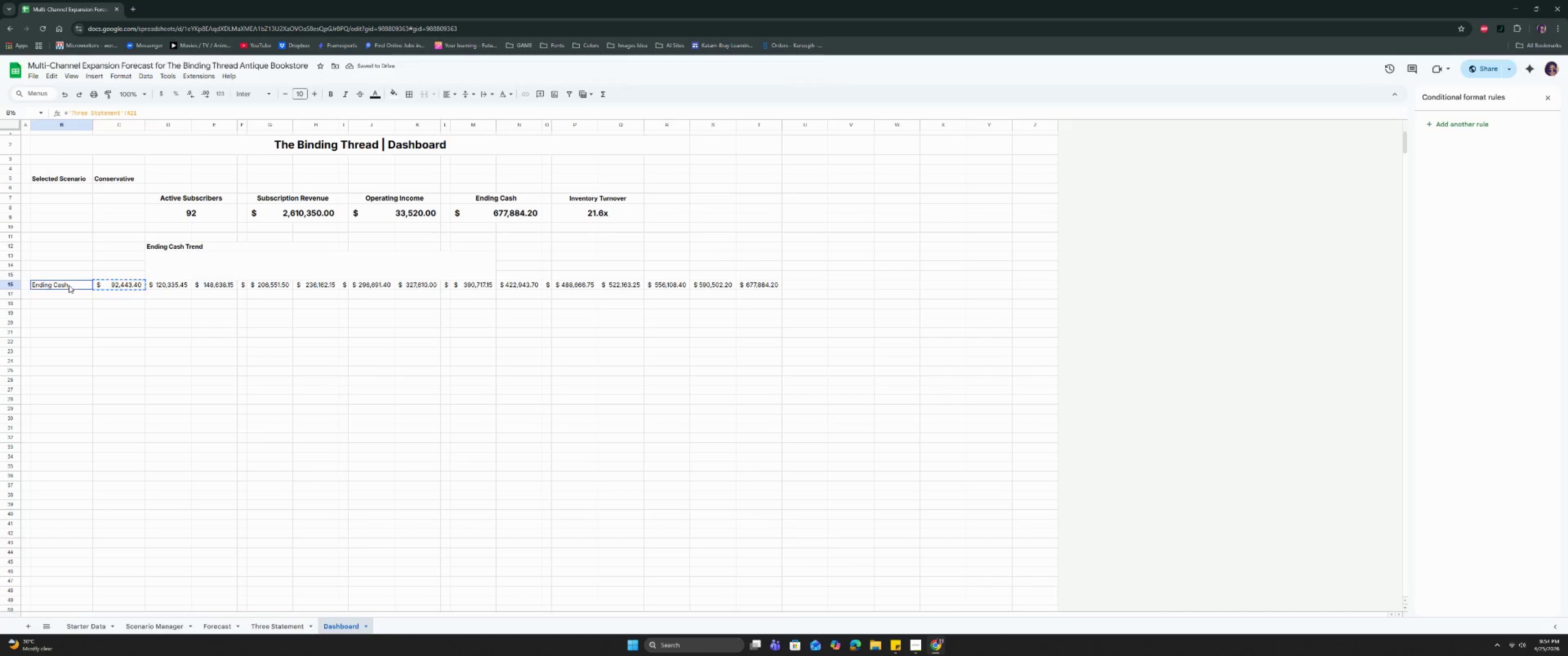 
key(Control+V)
 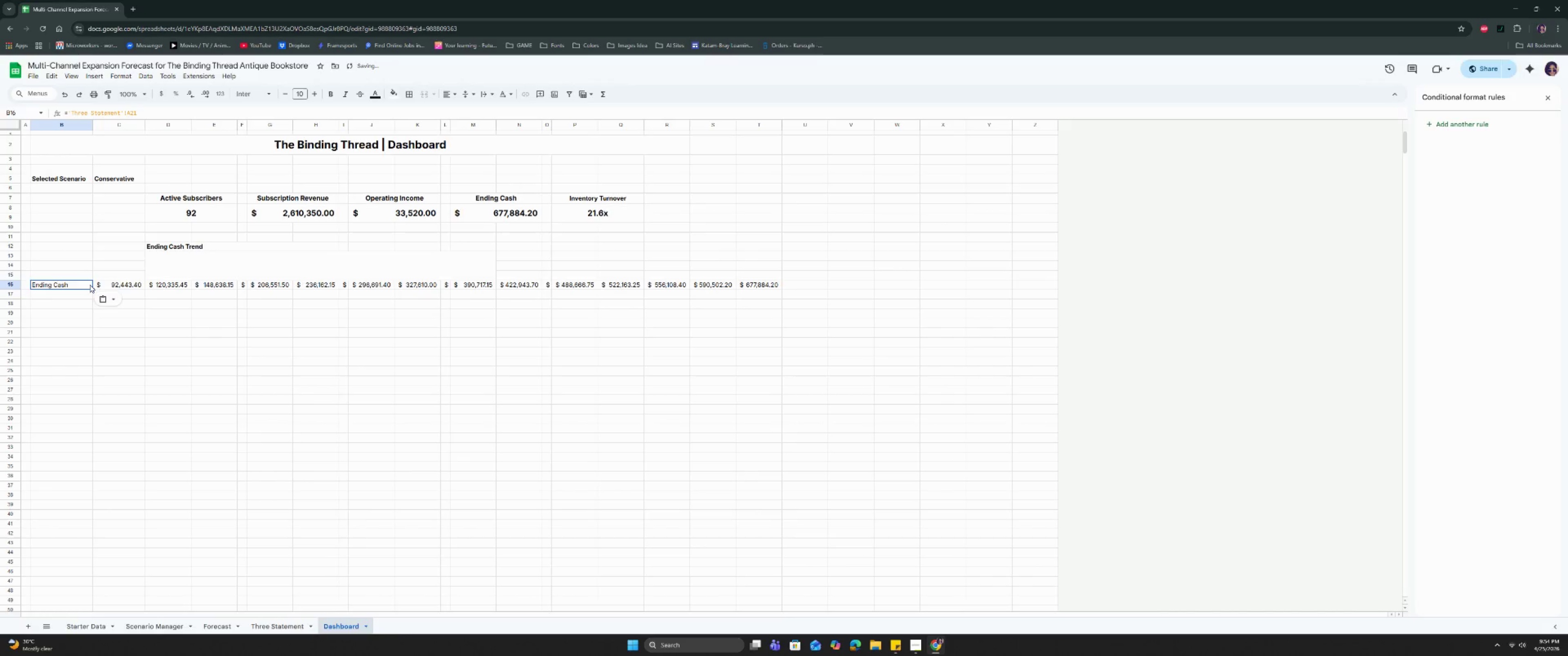 
left_click([78, 282])
 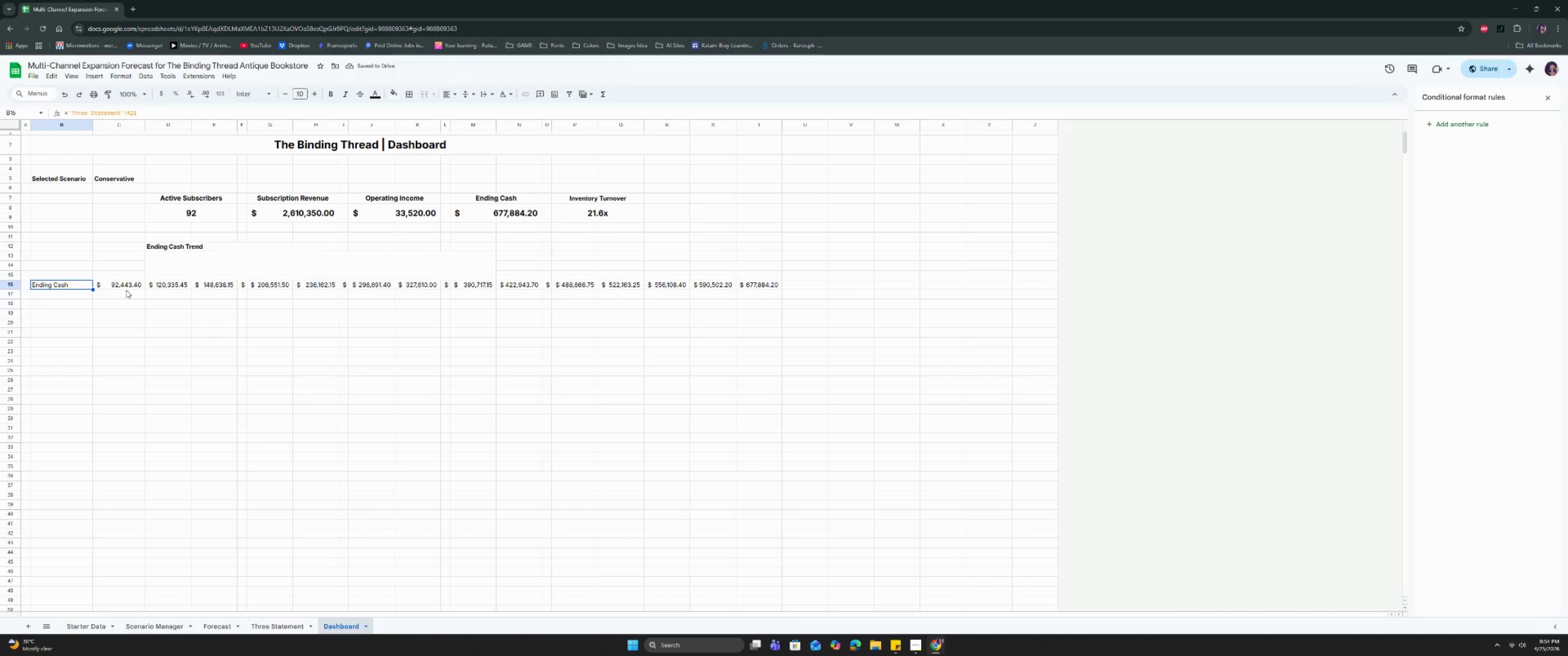 
double_click([128, 282])
 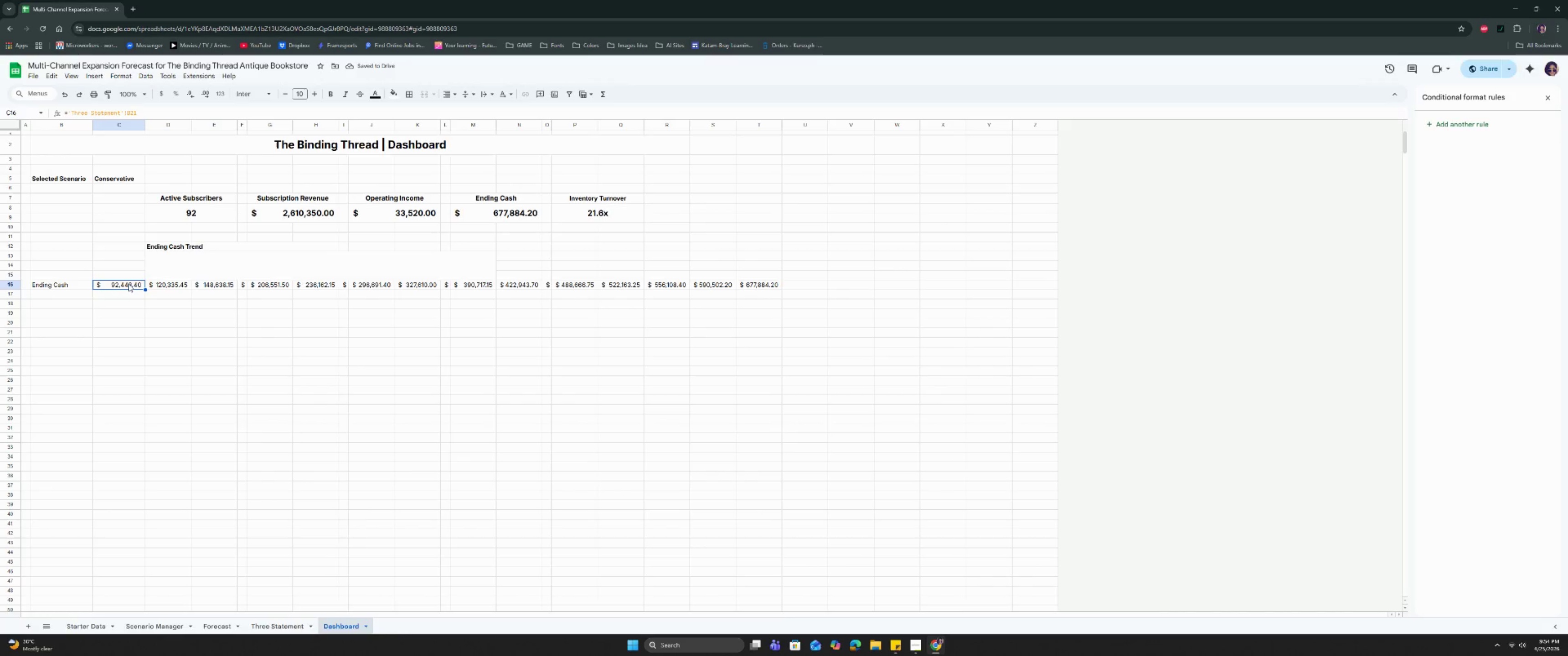 
key(Control+C)
 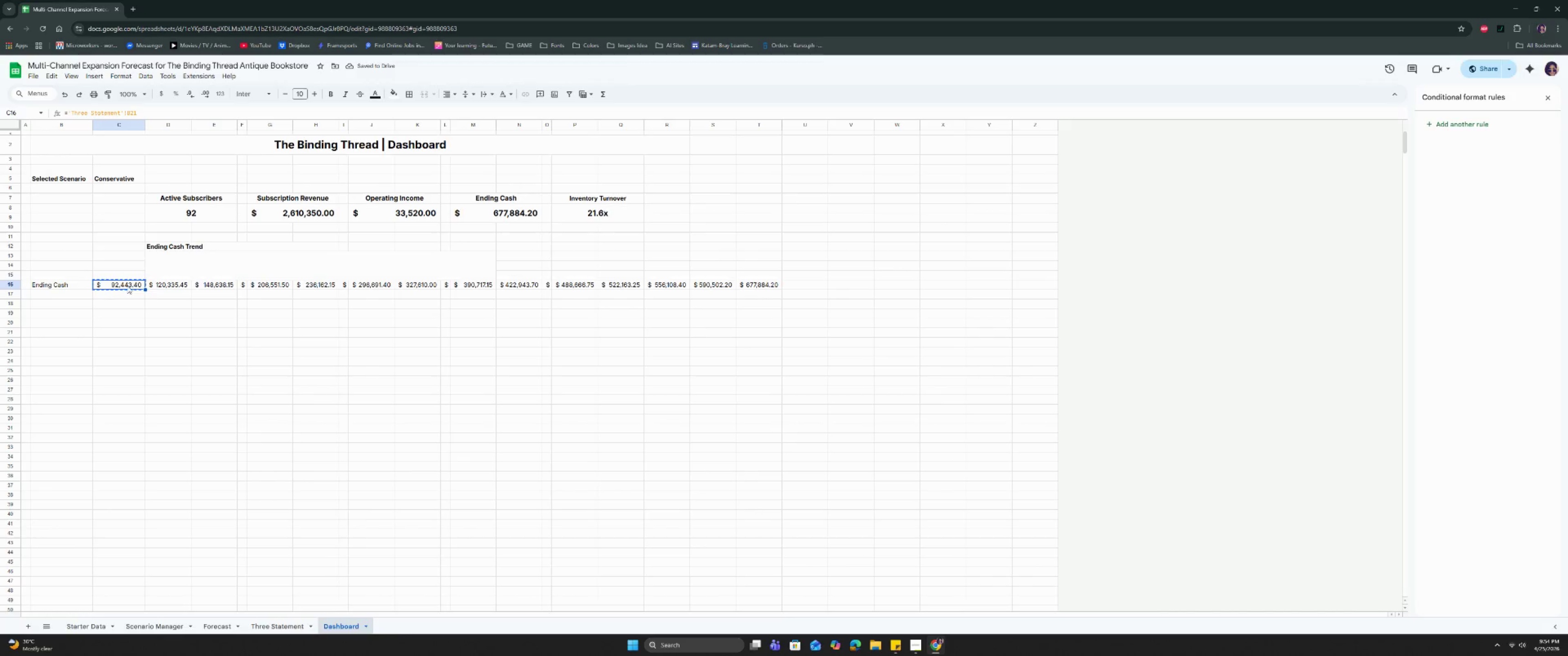 
key(Control+C)
 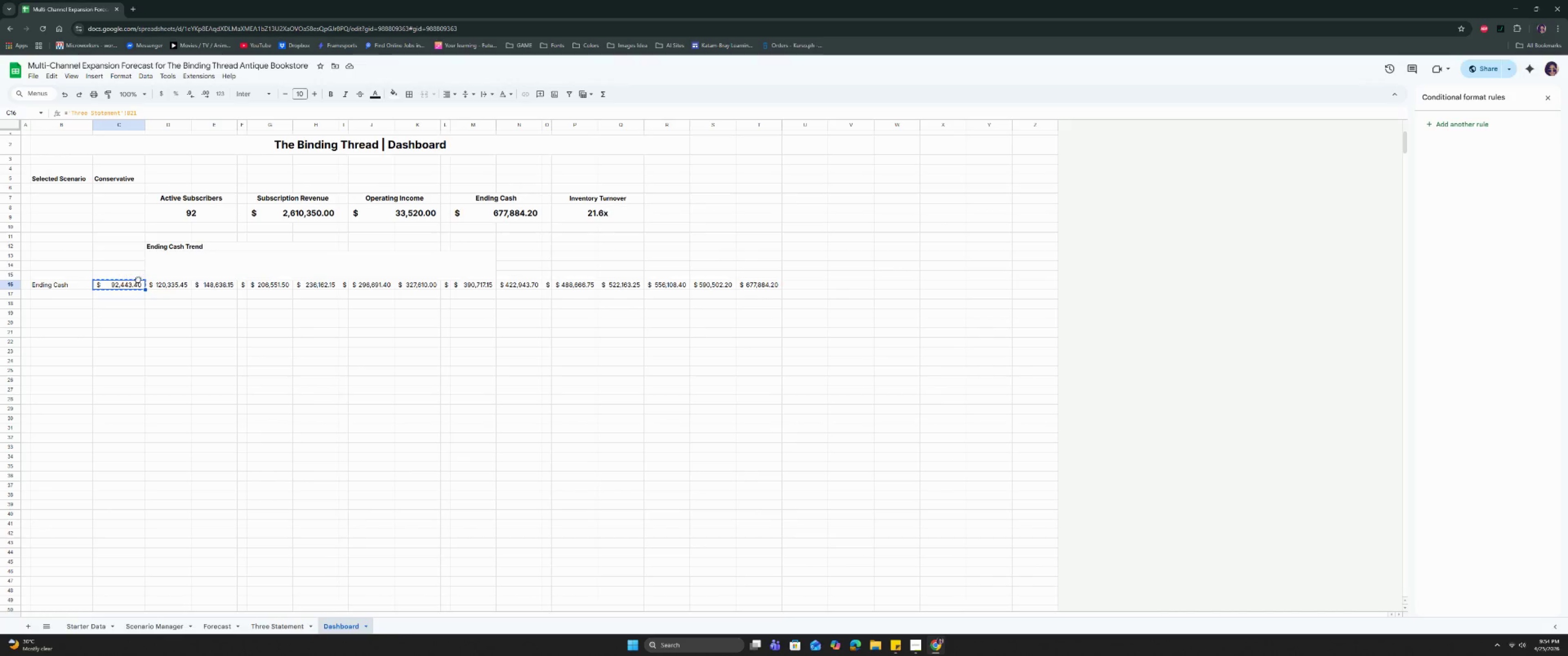 
double_click([132, 283])
 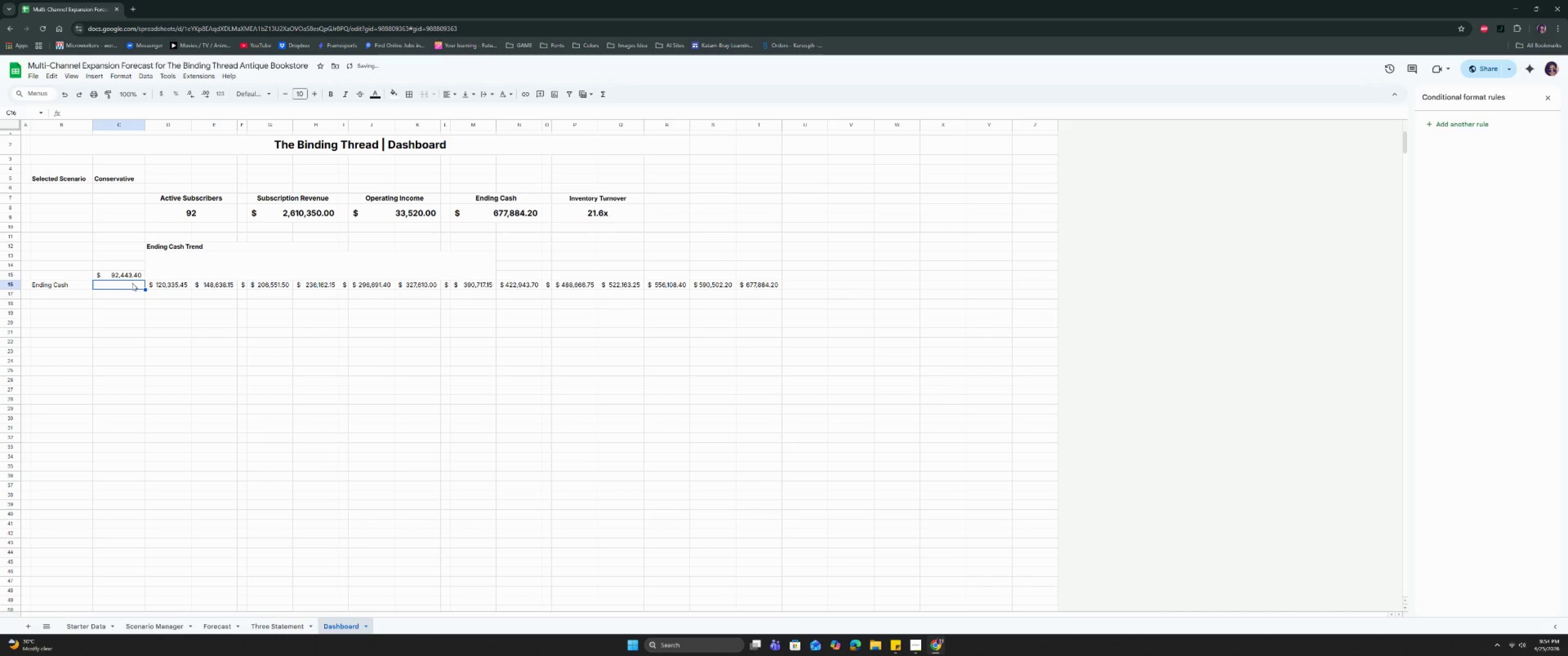 
triple_click([132, 283])
 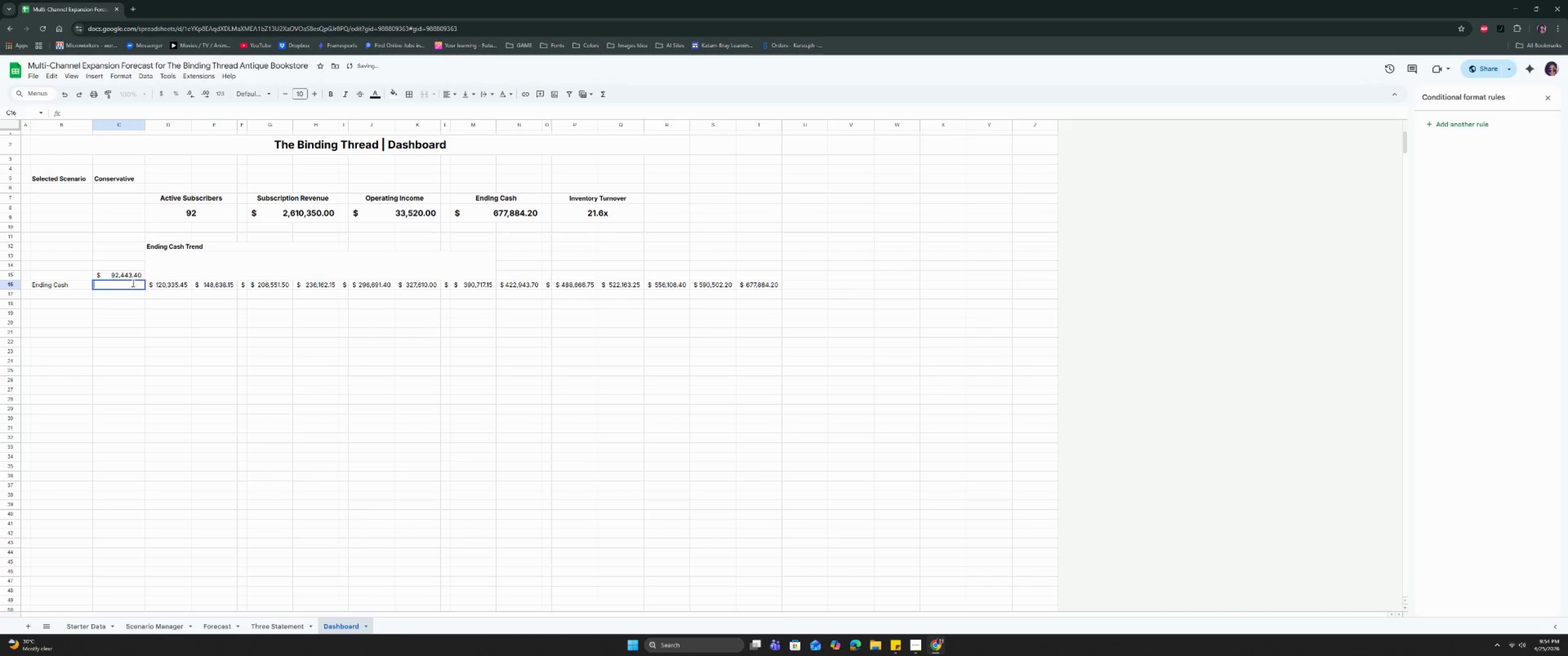 
key(Control+Z)
 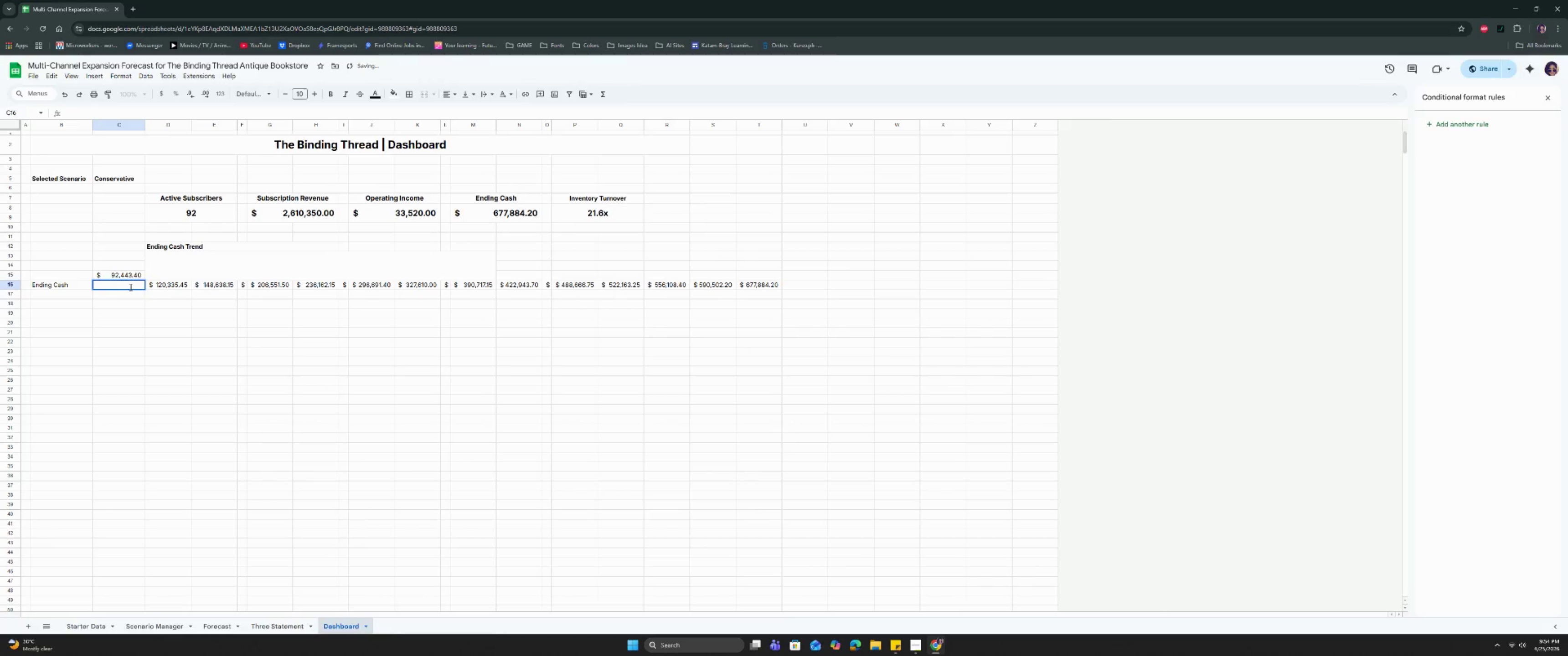 
key(Control+Z)
 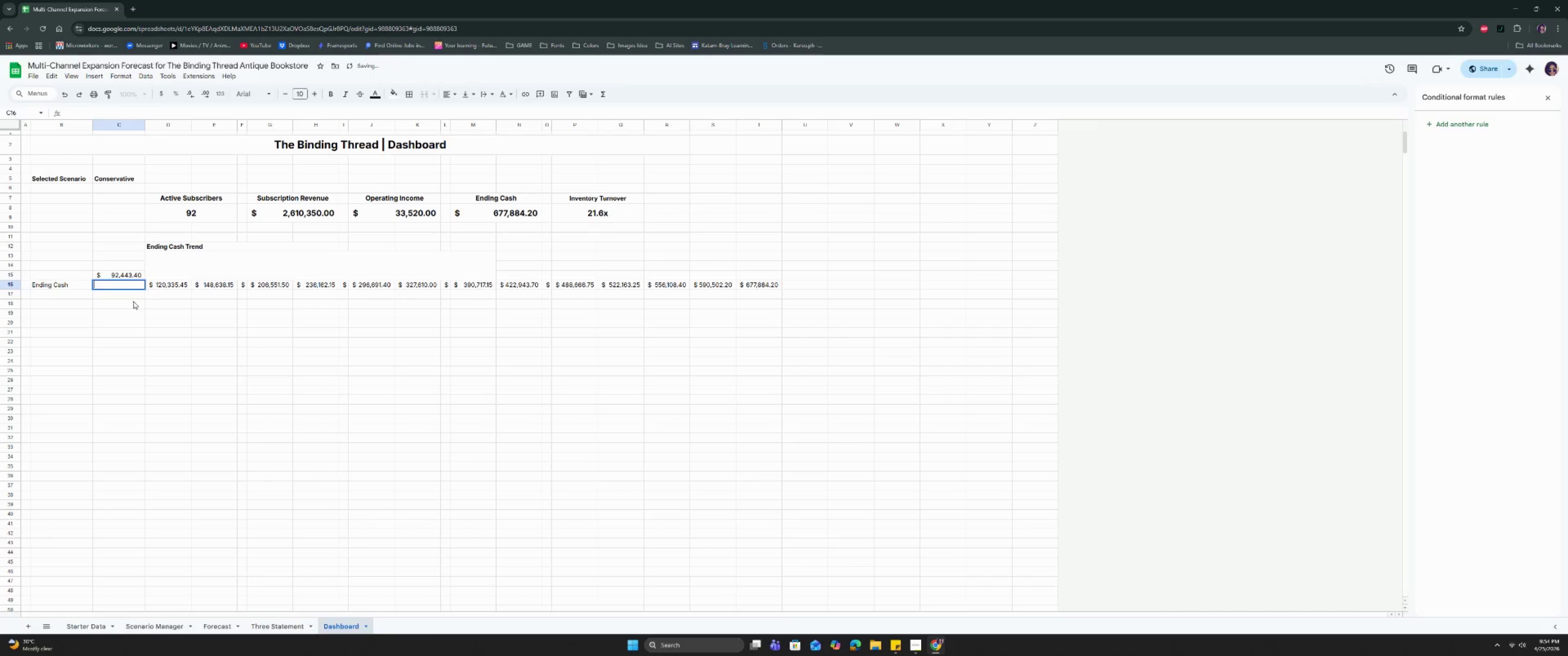 
key(Control+ControlLeft)
 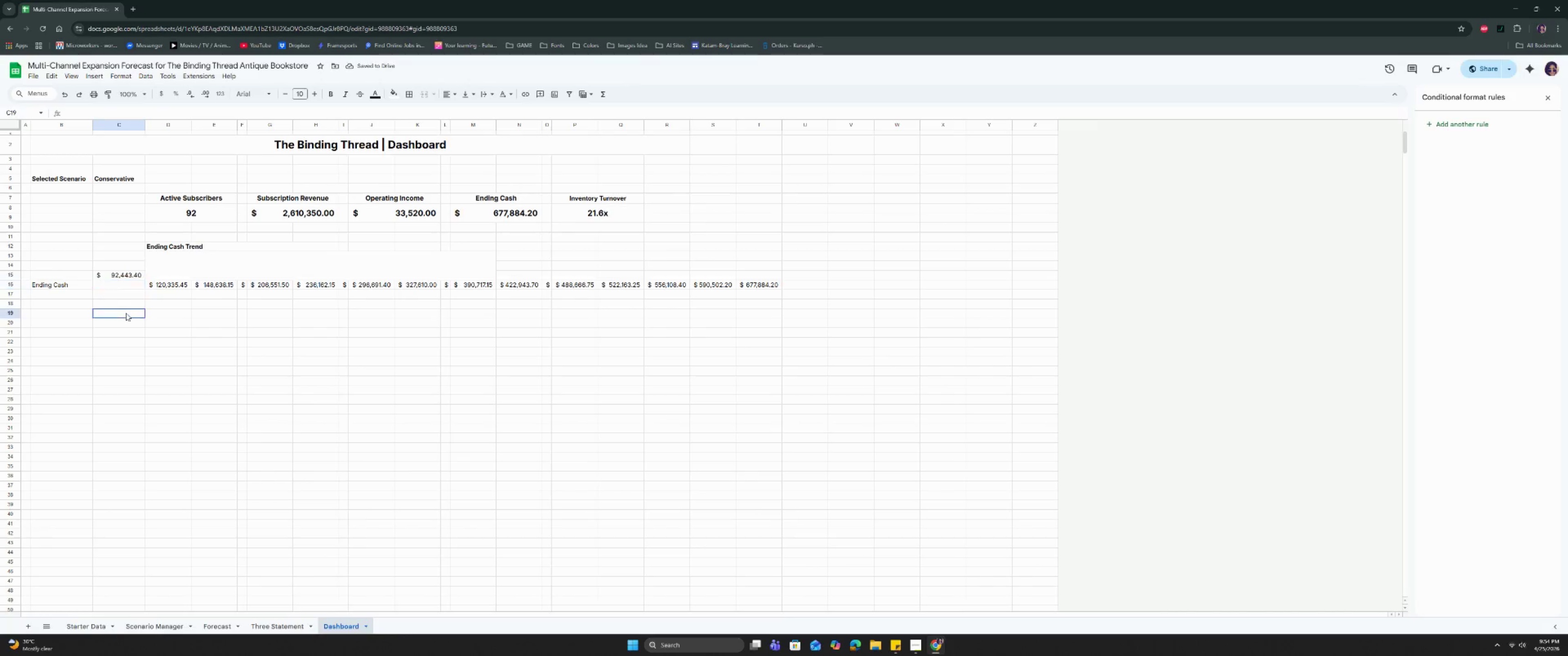 
left_click([126, 313])
 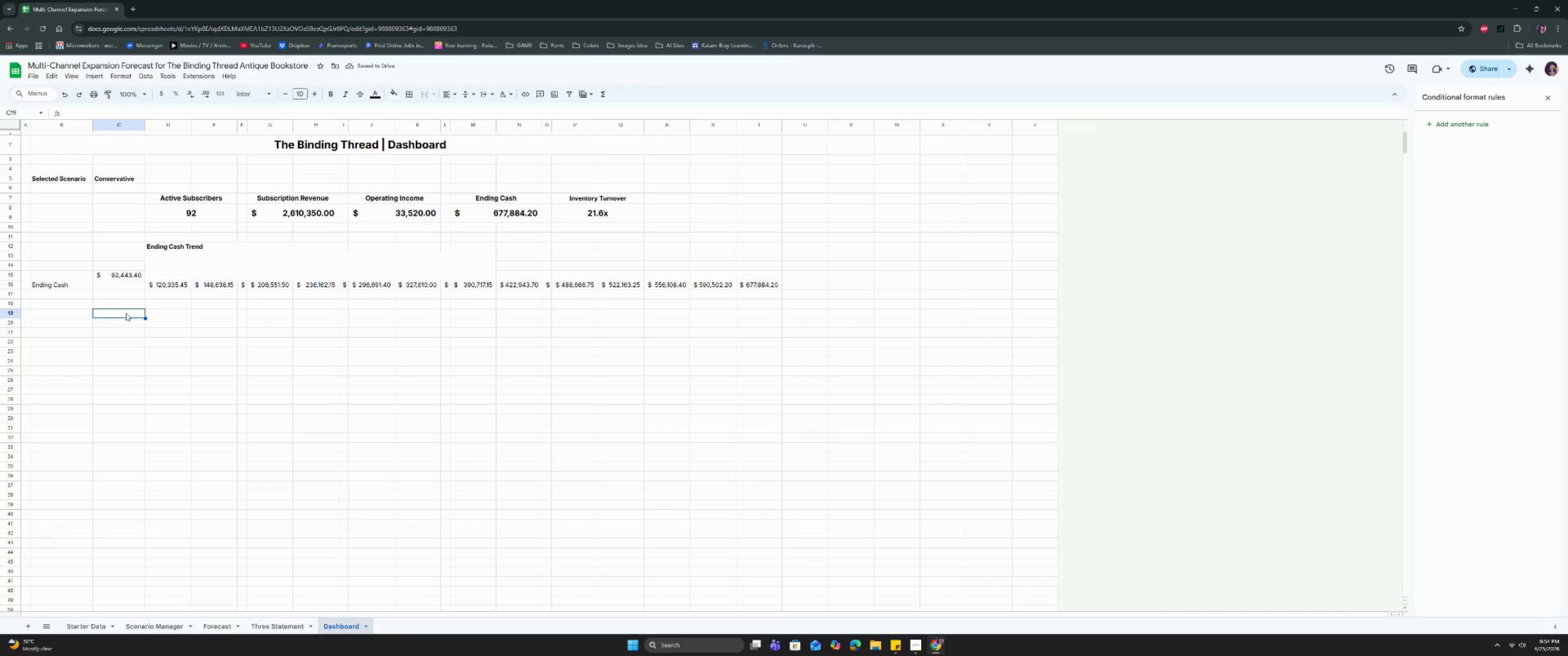 
key(Control+ControlLeft)
 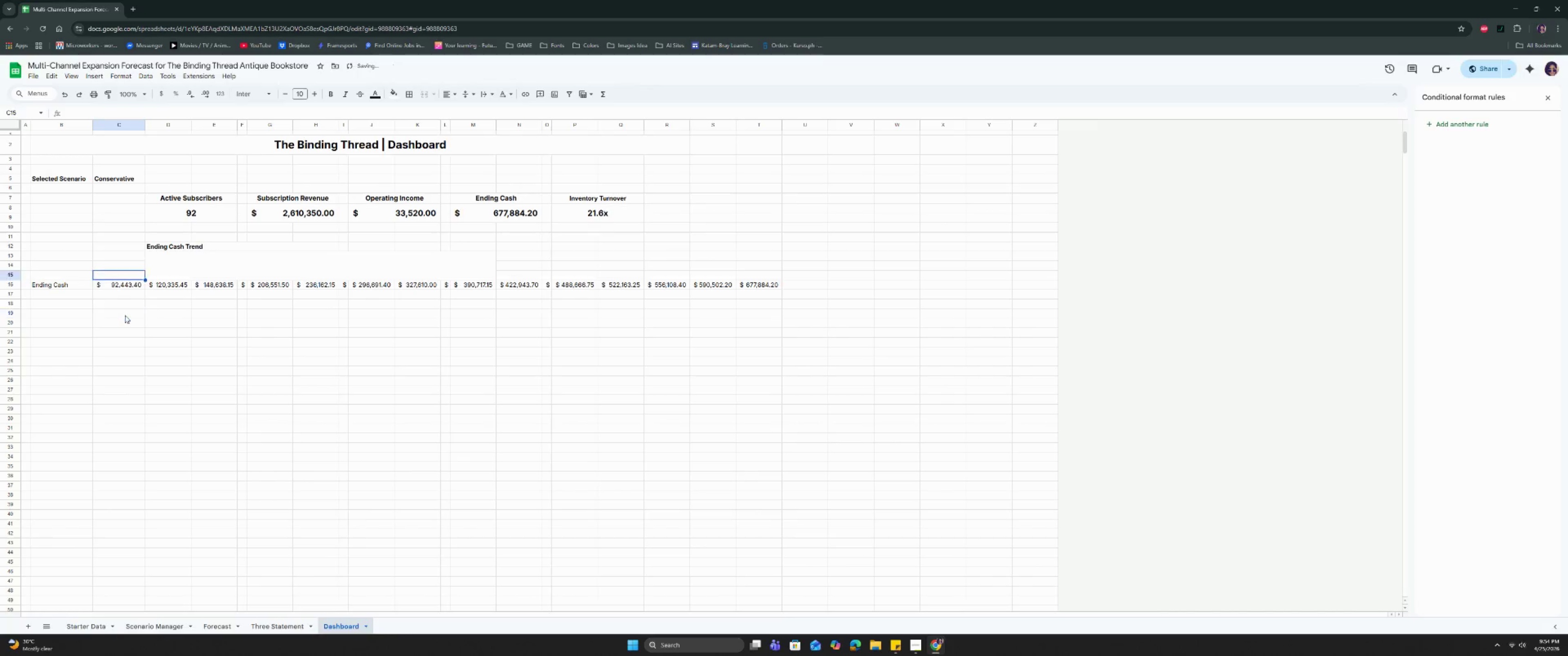 
key(Control+Z)
 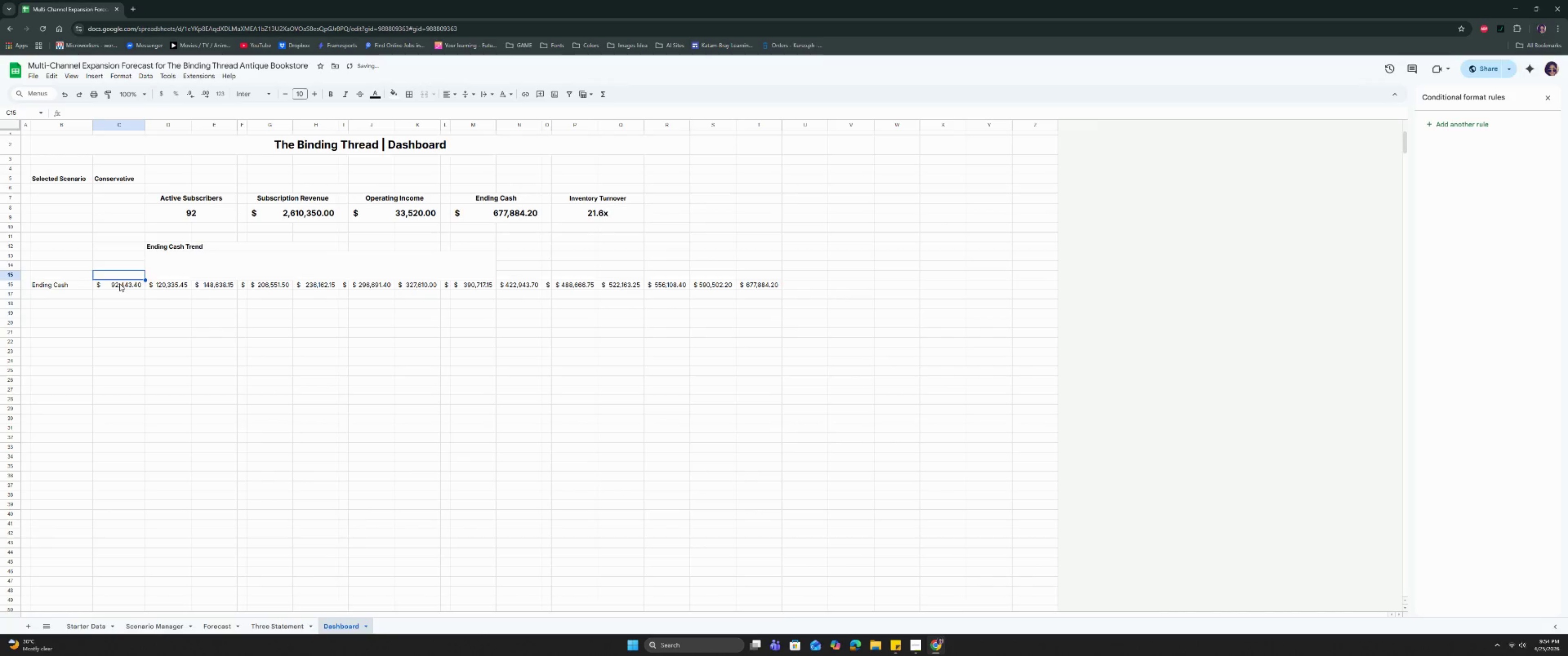 
double_click([119, 283])
 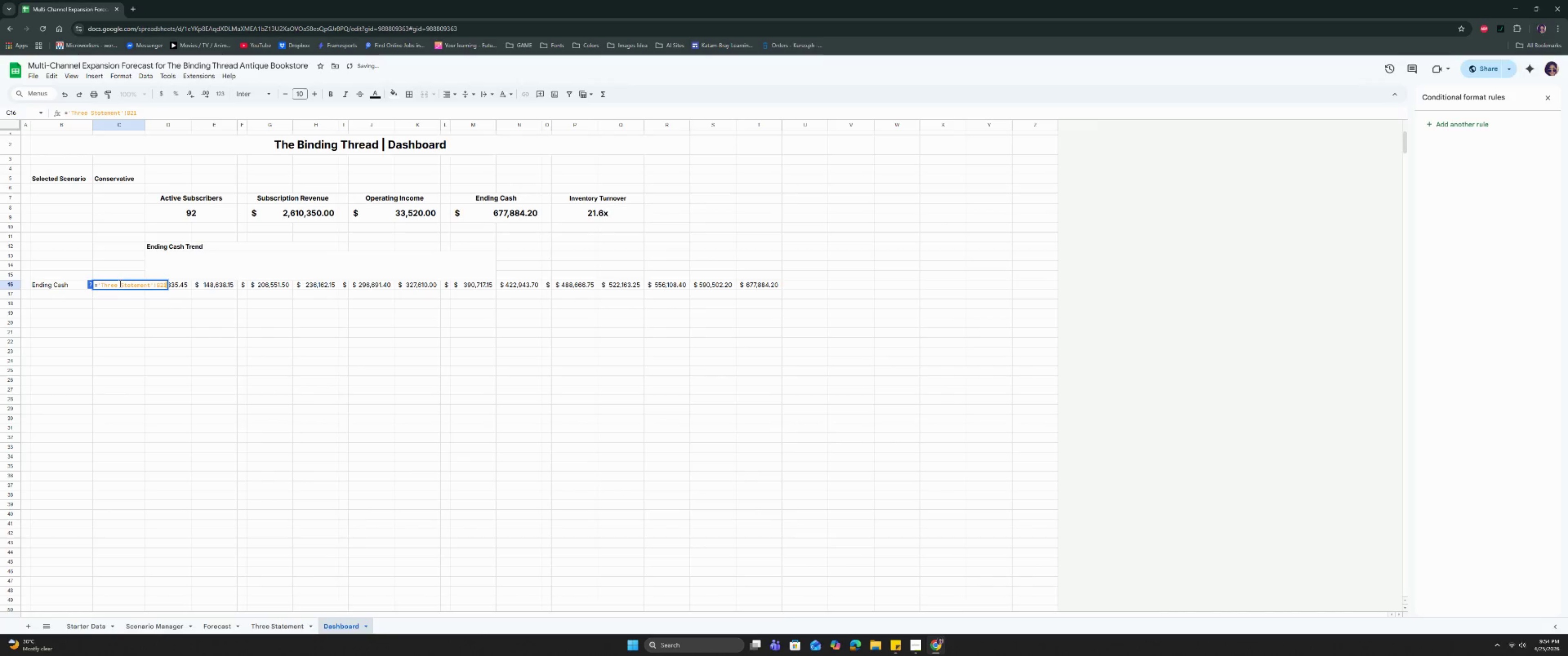 
key(Control+A)
 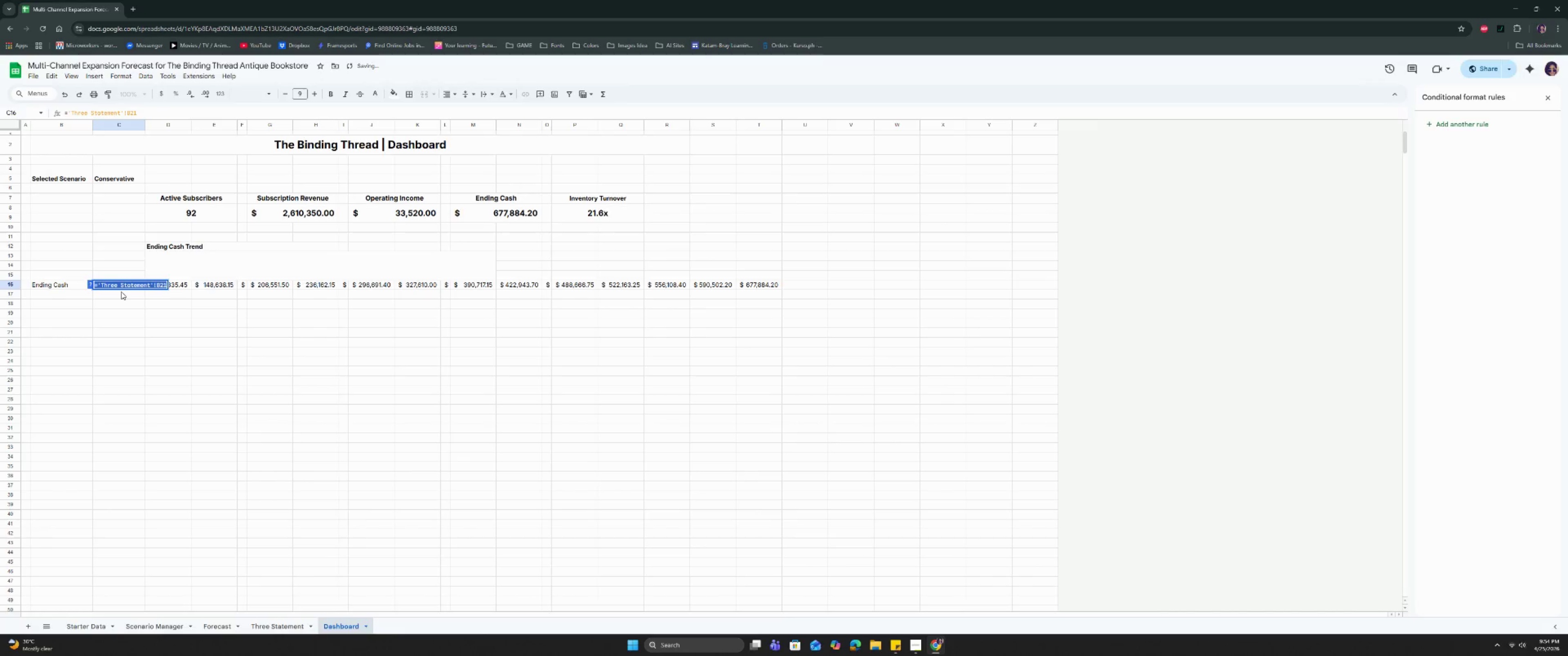 
key(Control+C)
 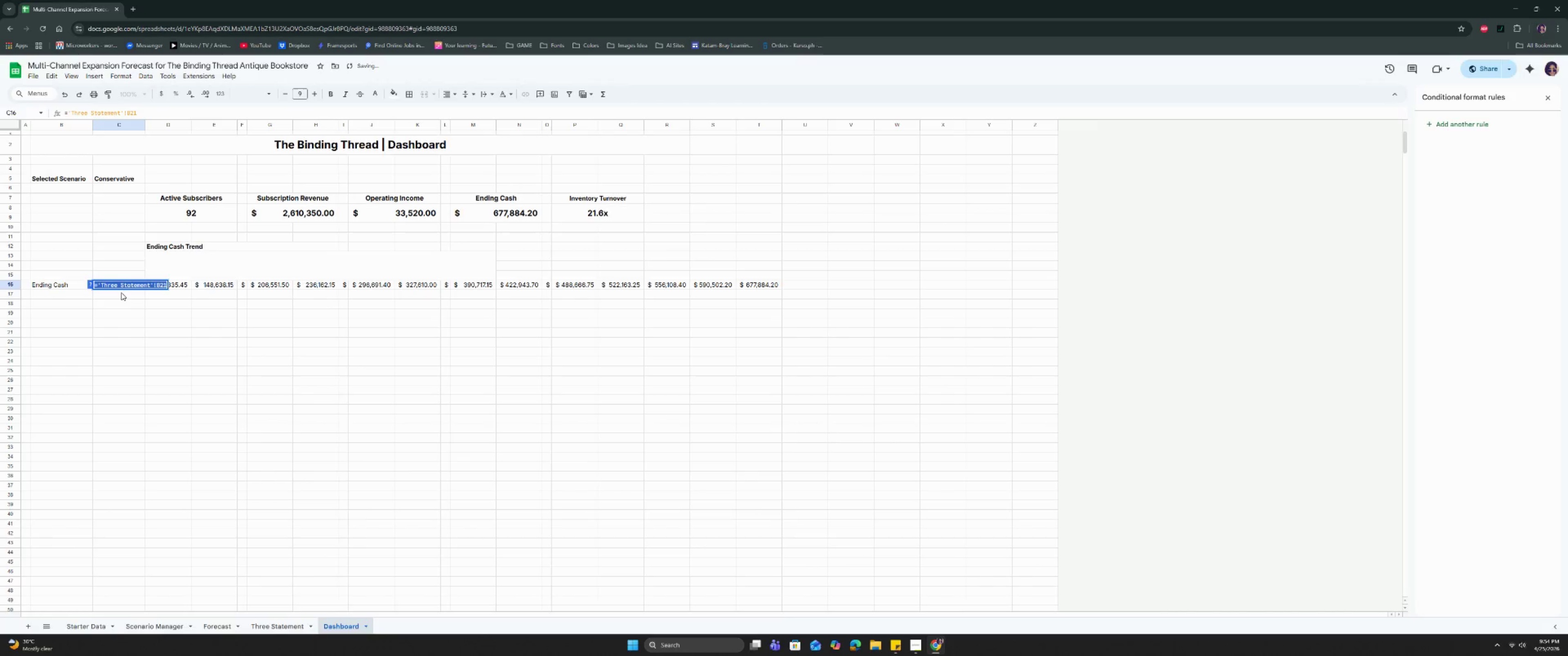 
key(Control+C)
 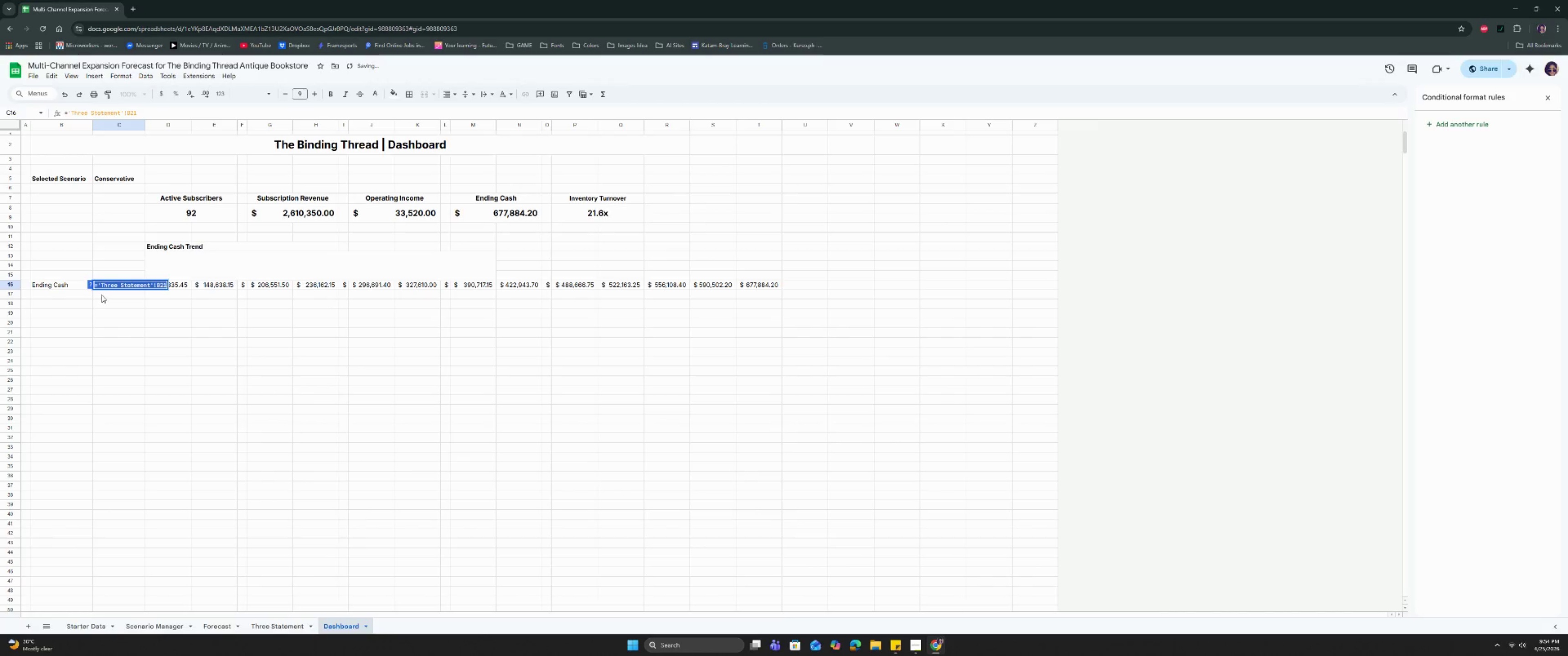 
key(Control+C)
 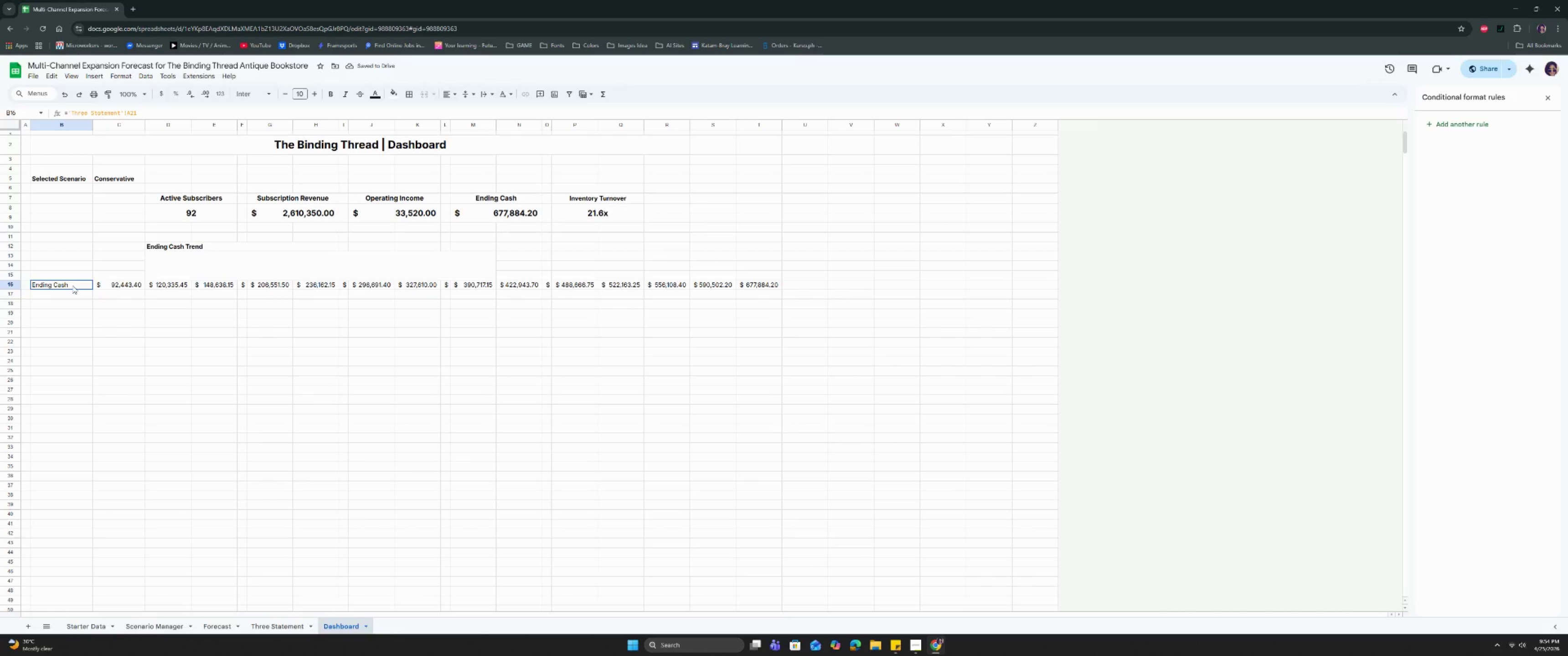 
double_click([72, 286])
 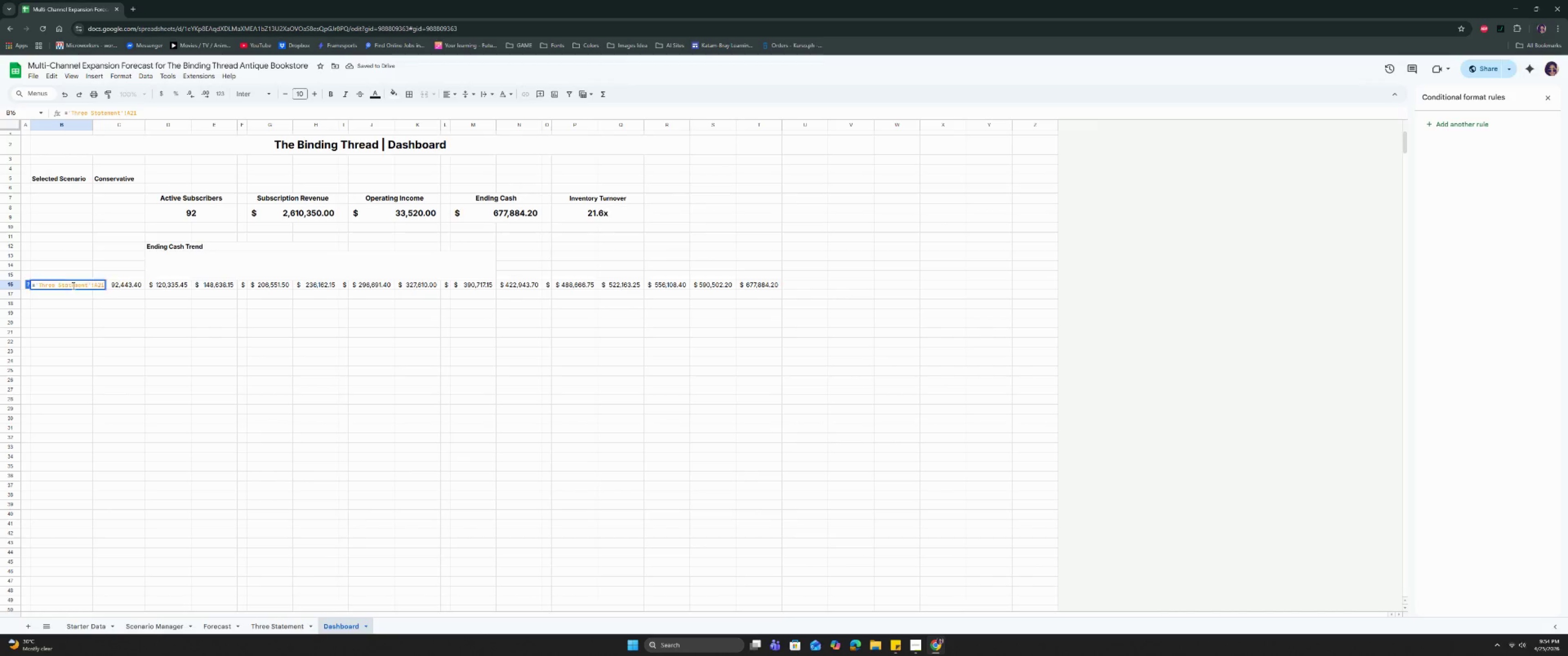 
key(Control+A)
 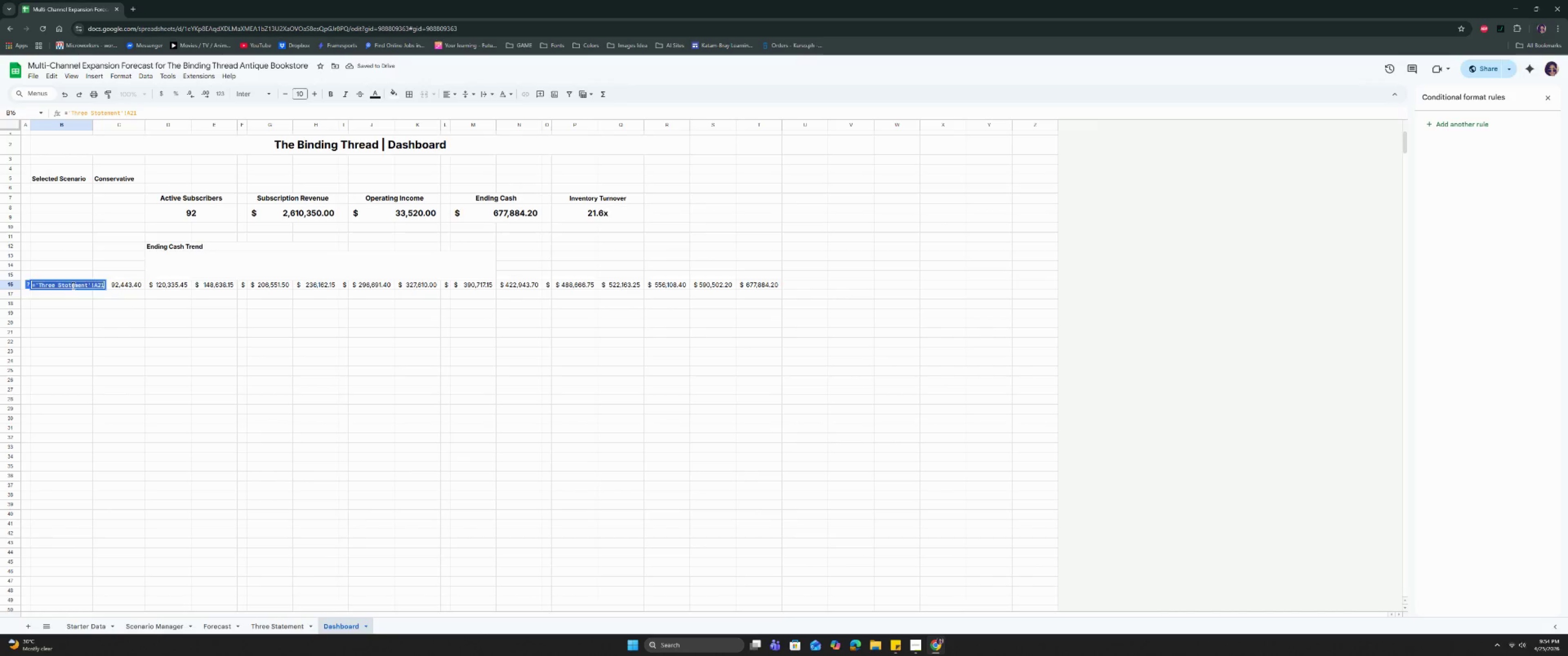 
key(Control+V)
 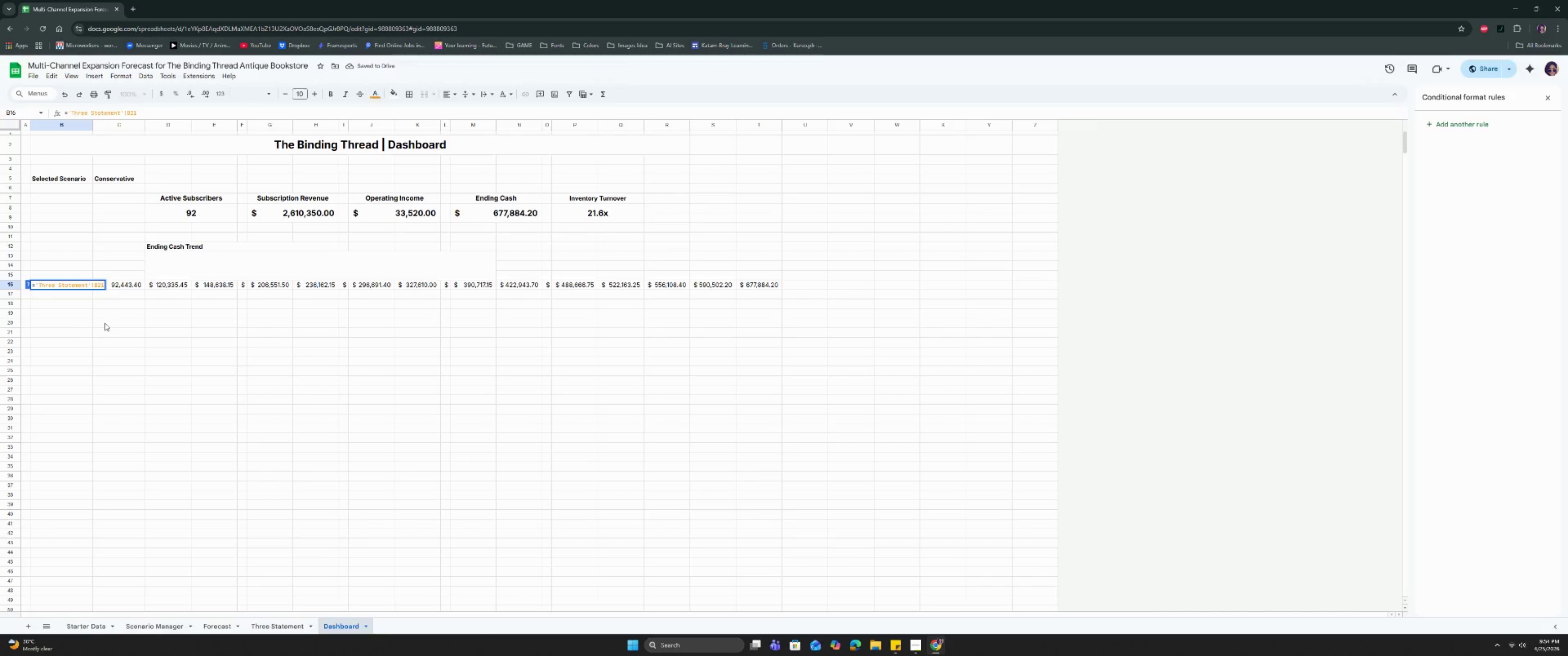 
hold_key(key=ControlLeft, duration=0.51)
 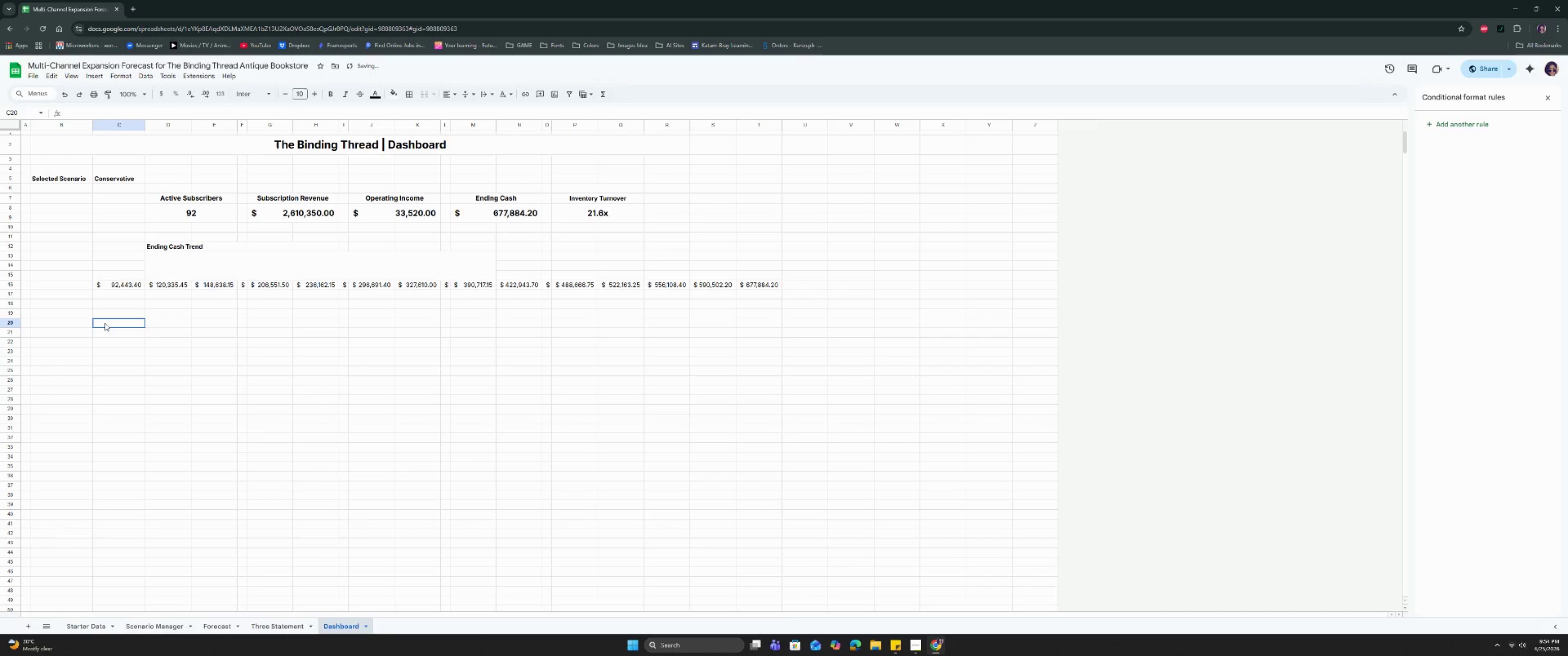 
left_click([105, 323])
 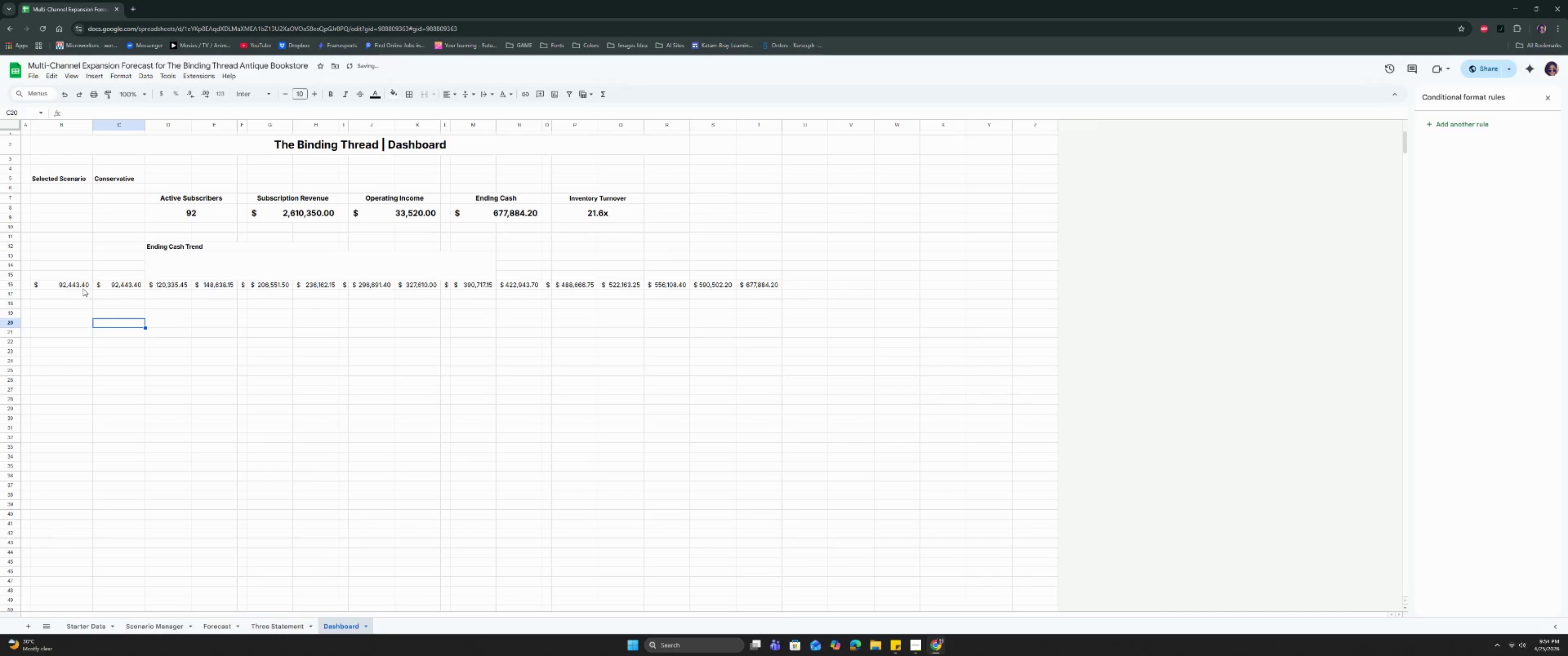 
left_click([81, 287])
 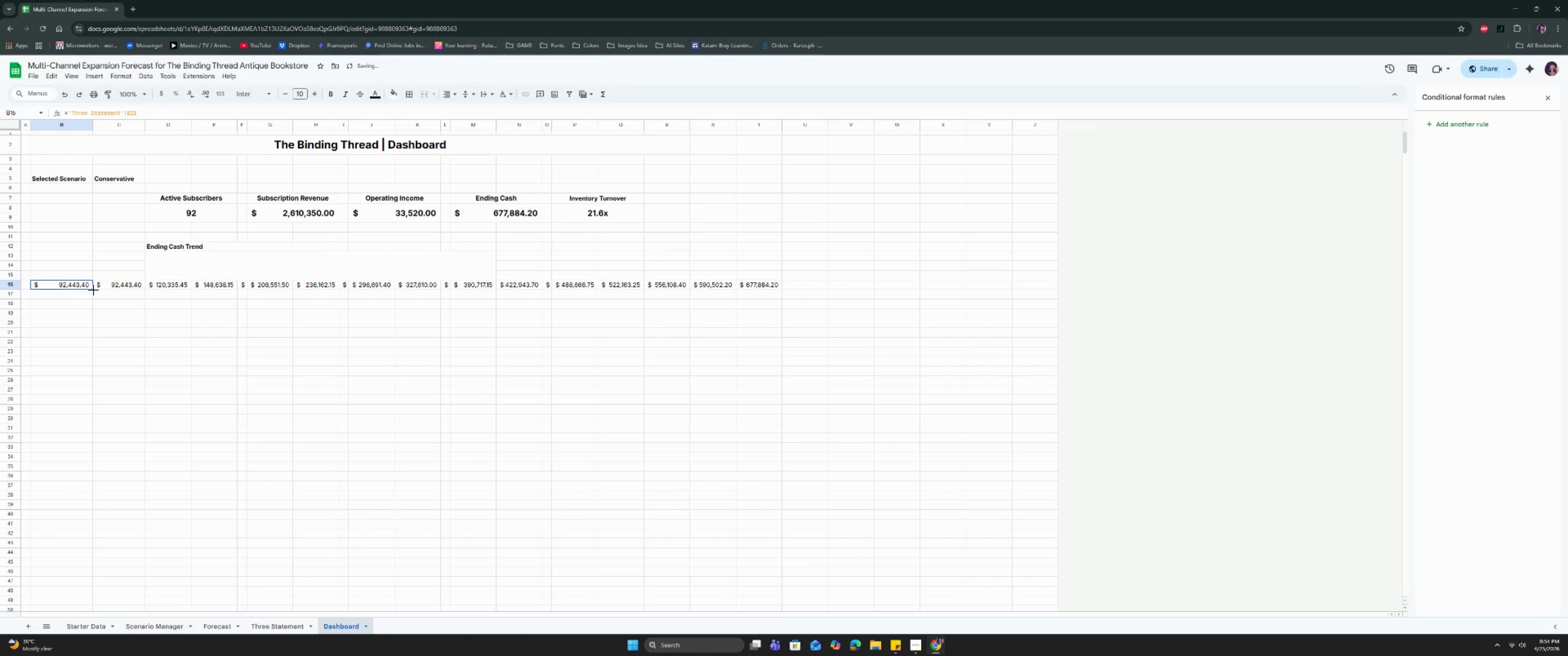 
left_click_drag(start_coordinate=[93, 290], to_coordinate=[730, 289])
 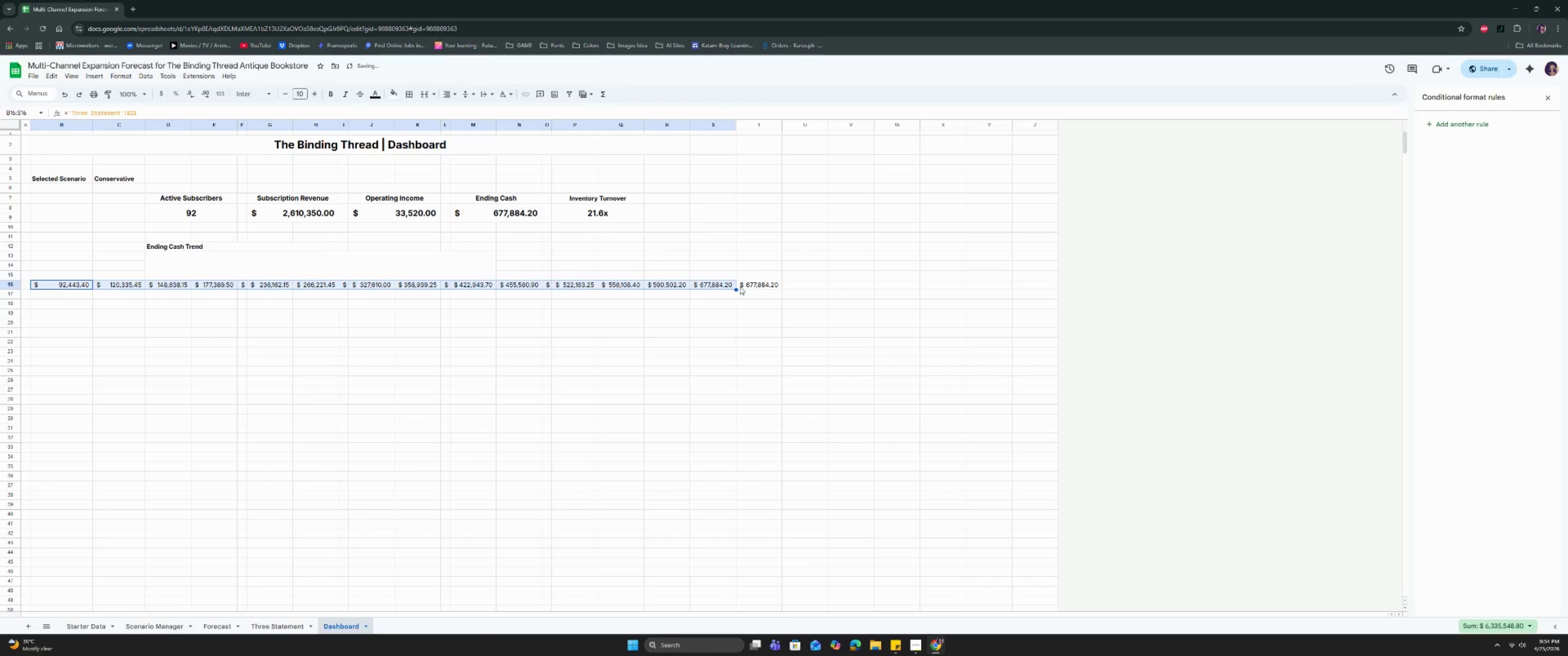 
left_click([740, 286])
 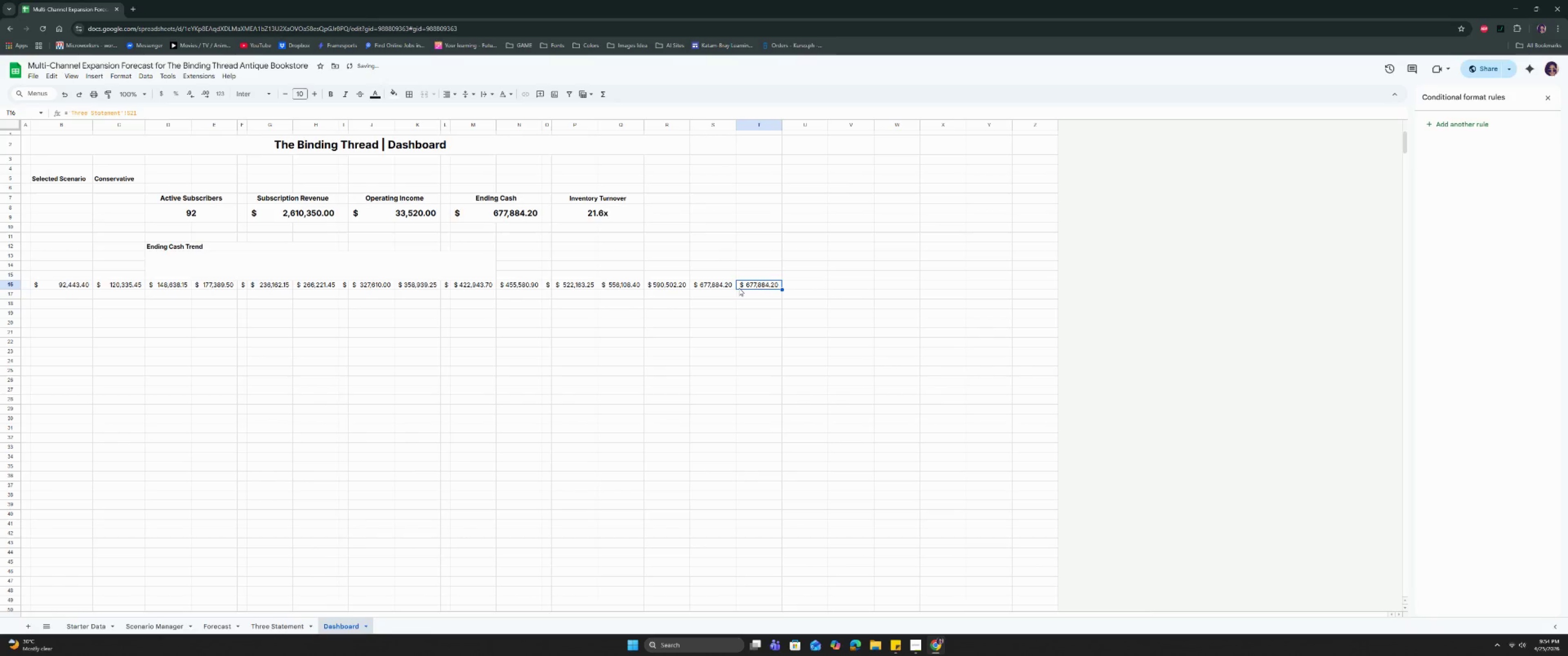 
key(Backspace)
 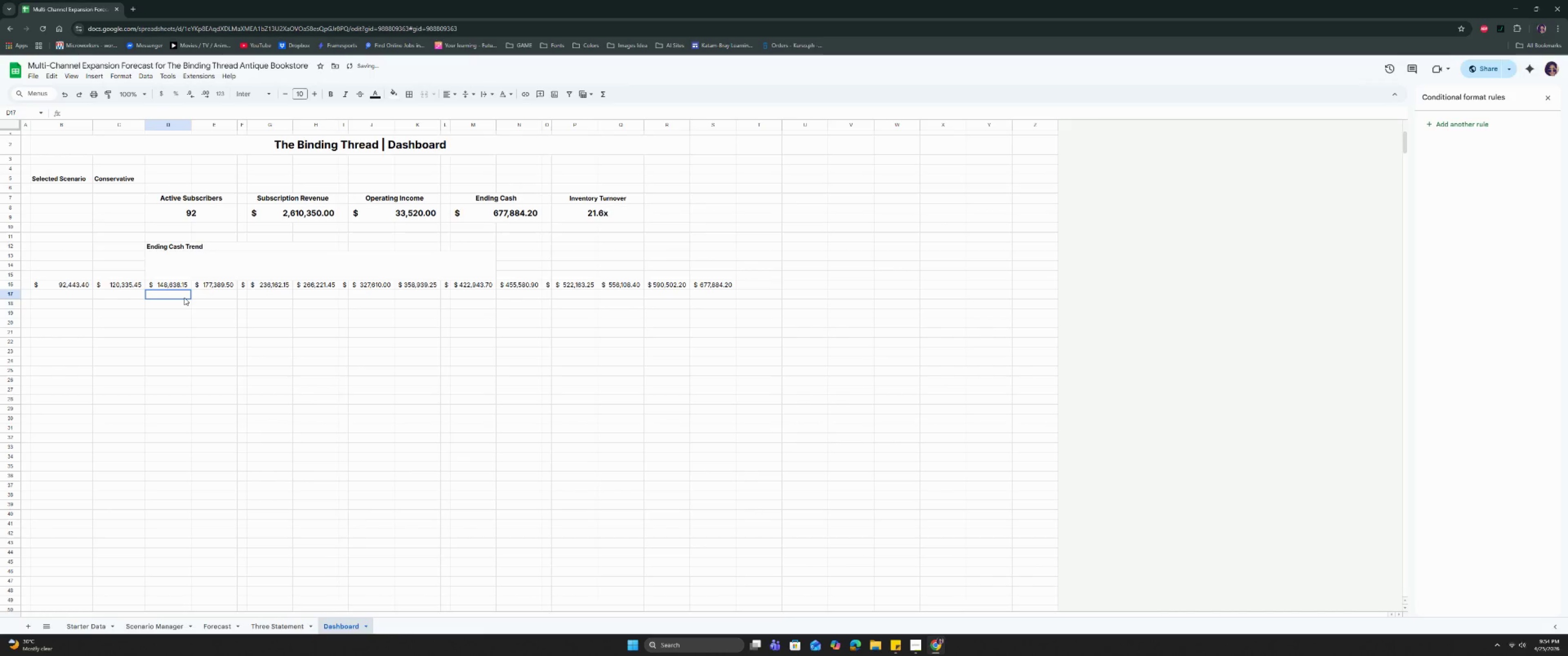 
left_click_drag(start_coordinate=[177, 267], to_coordinate=[81, 264])
 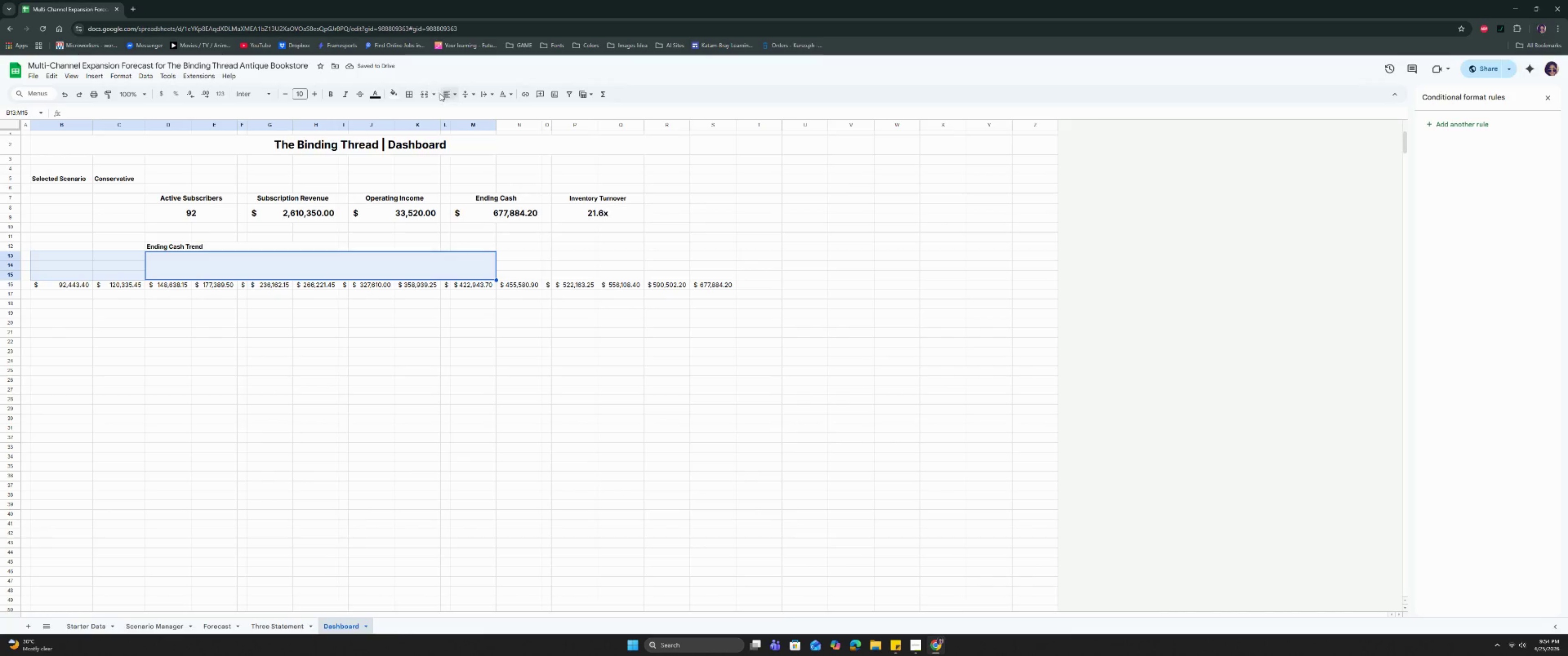 
left_click([426, 91])
 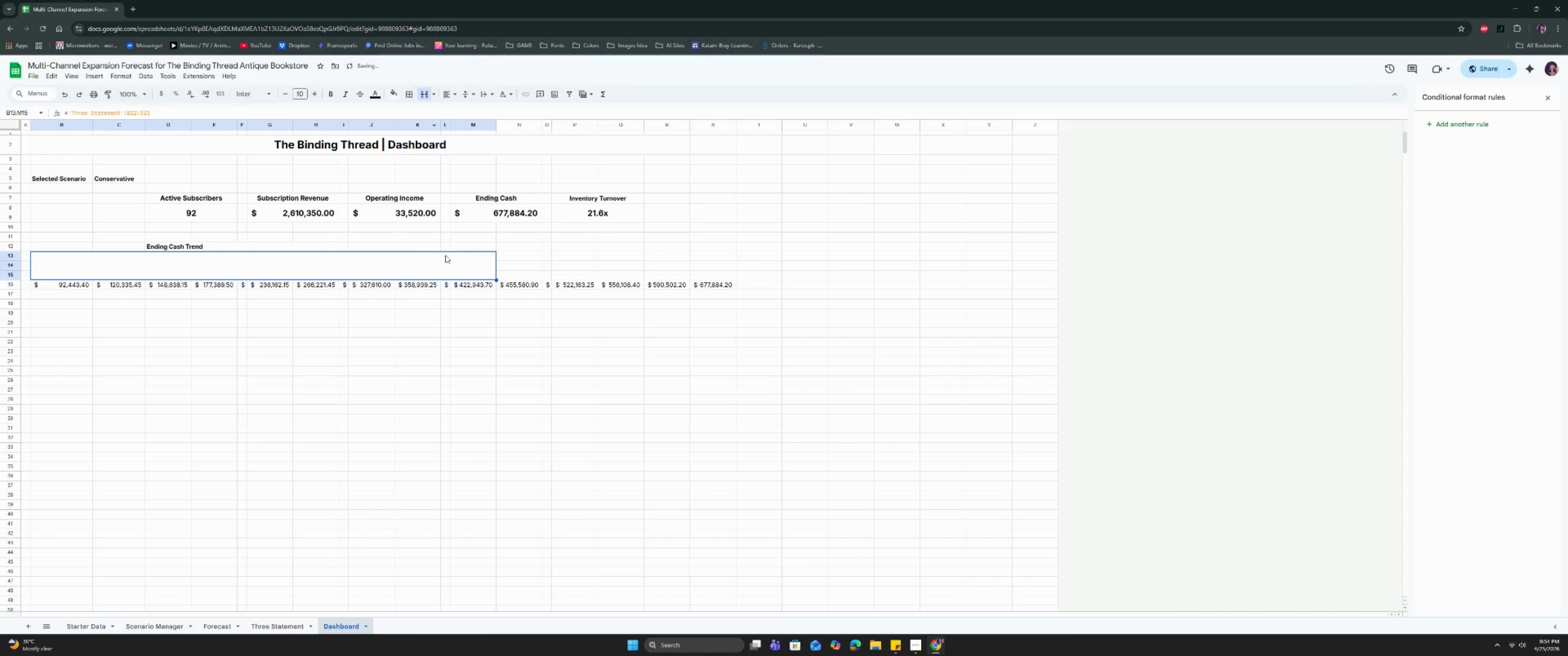 
left_click_drag(start_coordinate=[458, 265], to_coordinate=[694, 266])
 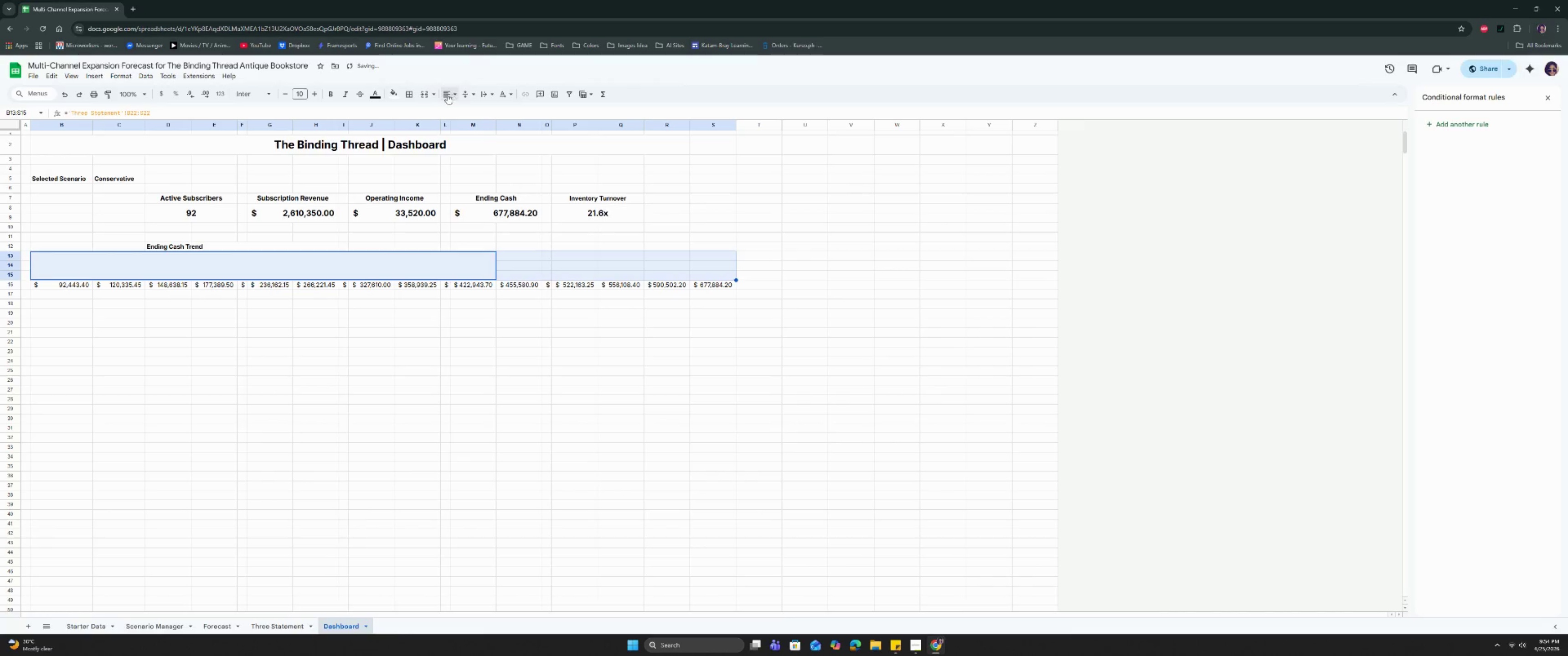 
left_click([427, 92])
 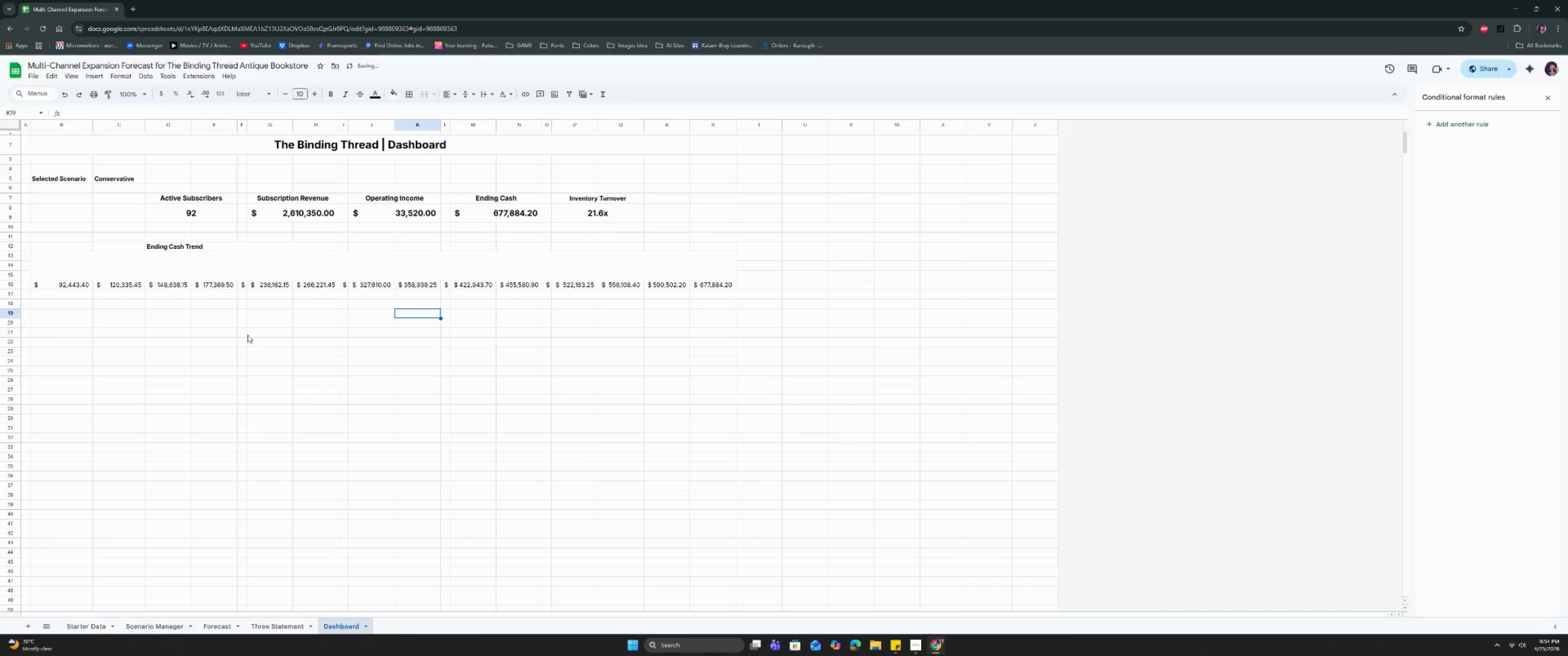 
left_click([235, 273])
 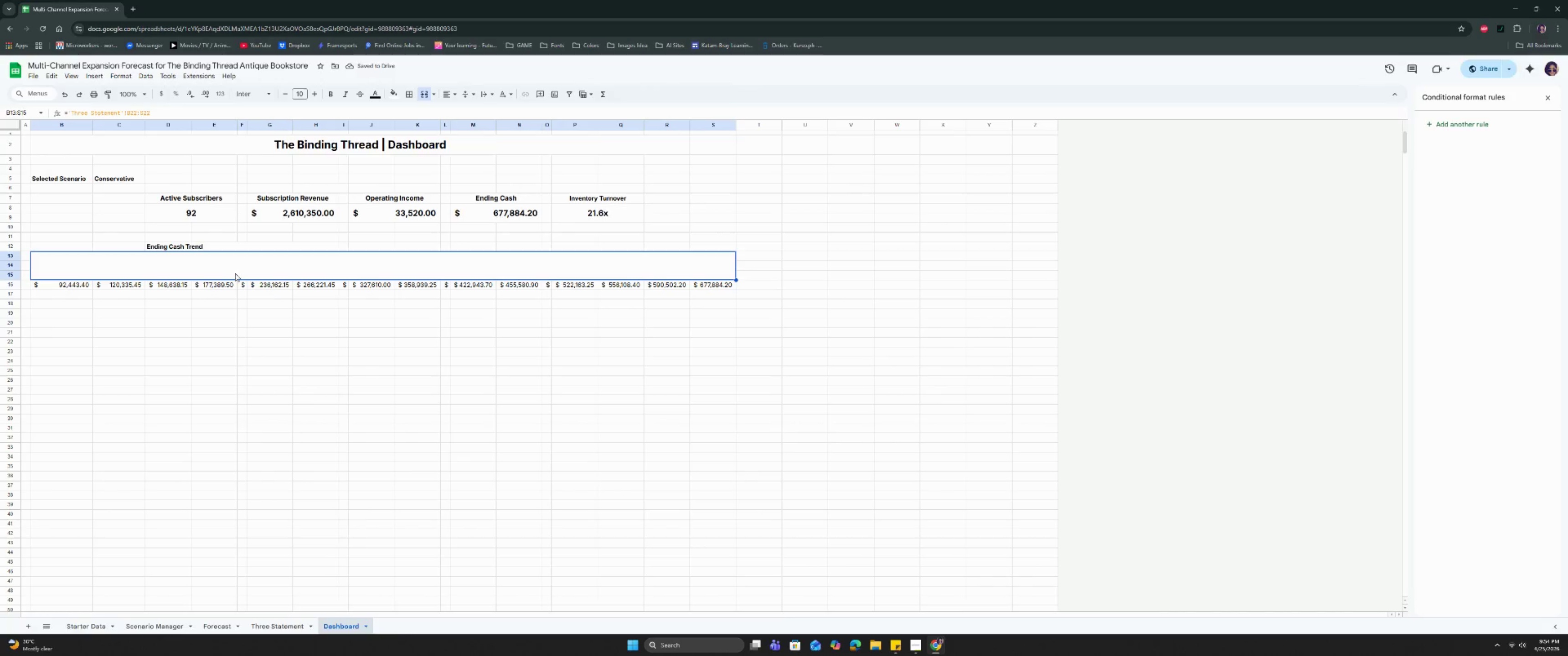 
left_click([233, 322])
 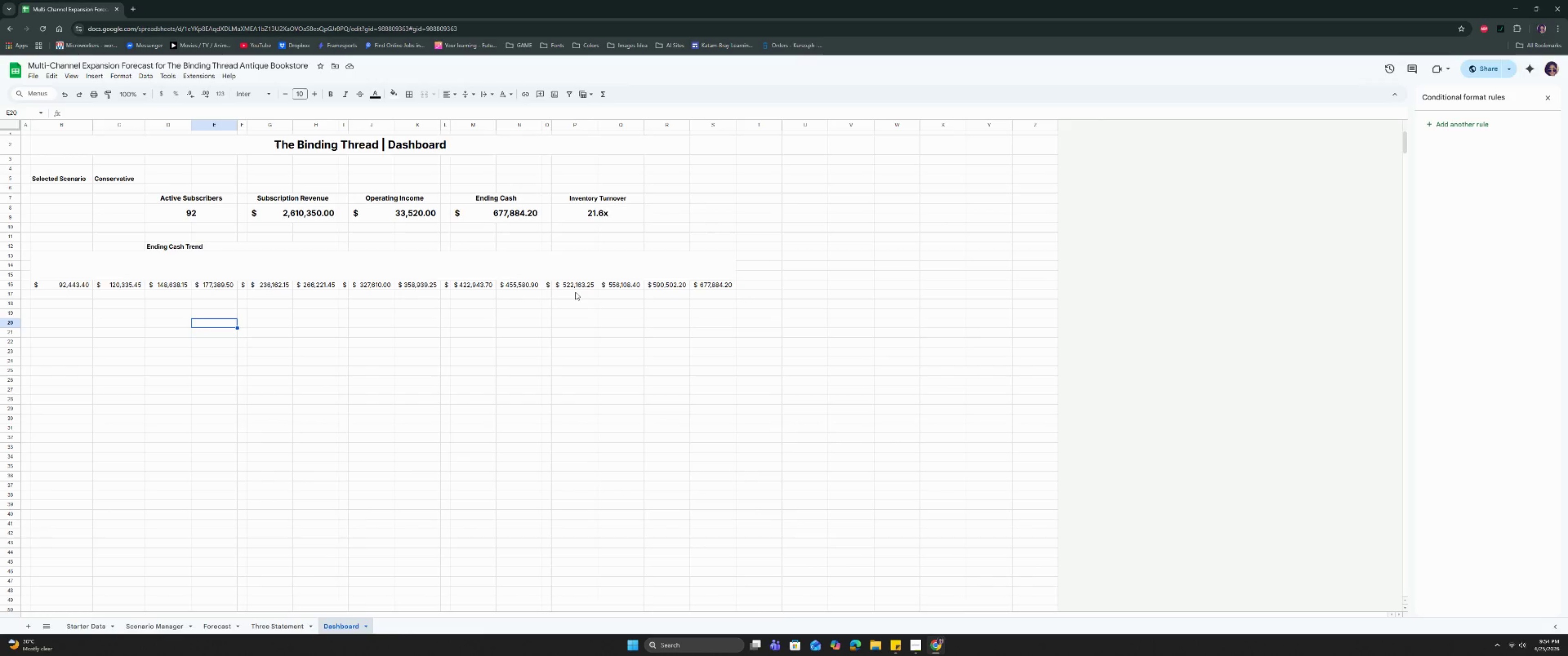 
left_click([594, 261])
 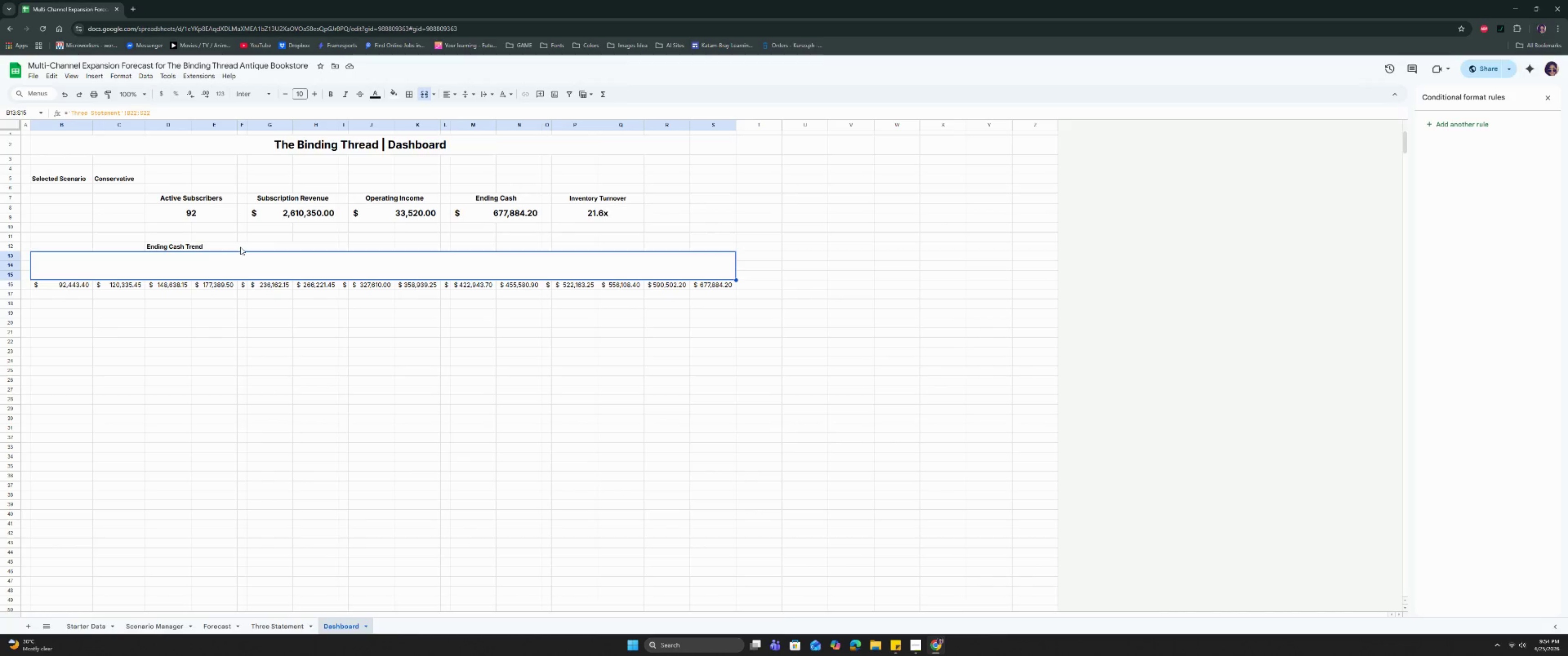 
type(-s)
key(Backspace)
key(Backspace)
type(=spa)
 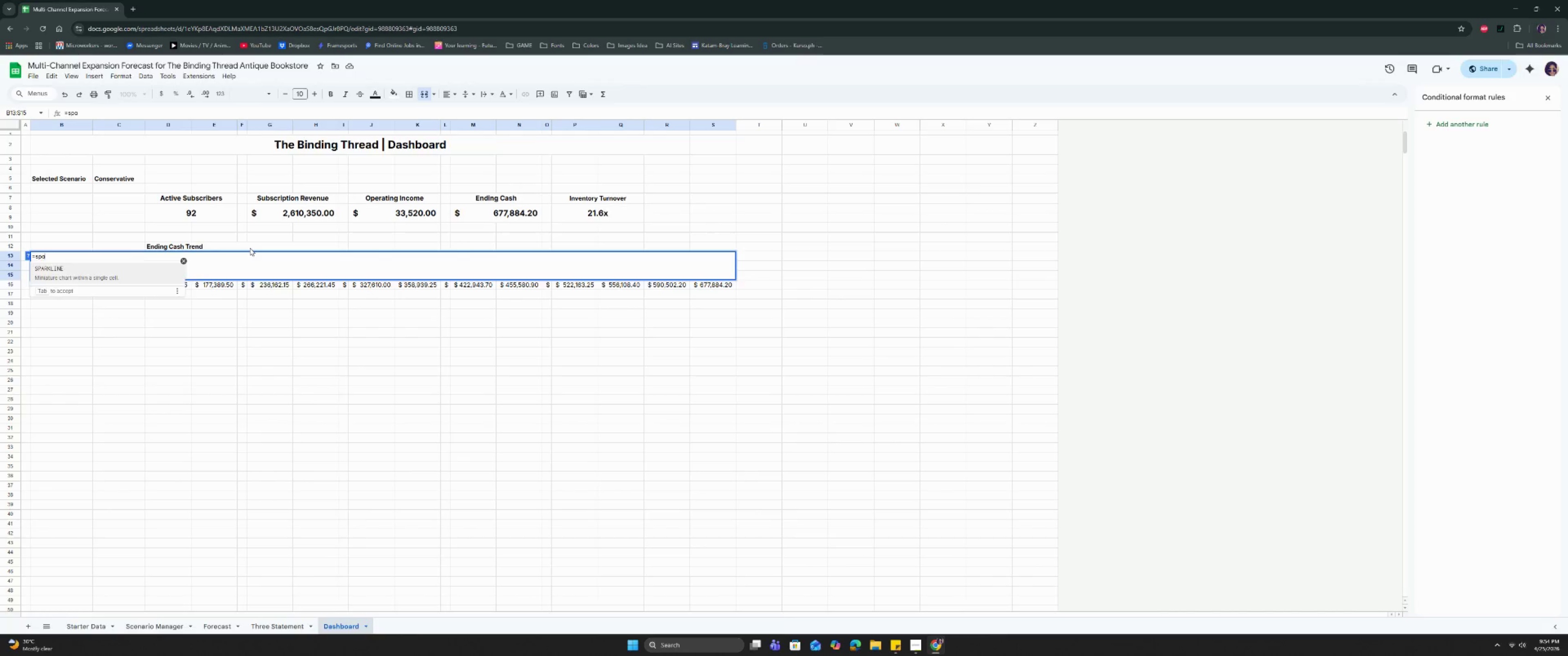 
key(Enter)
 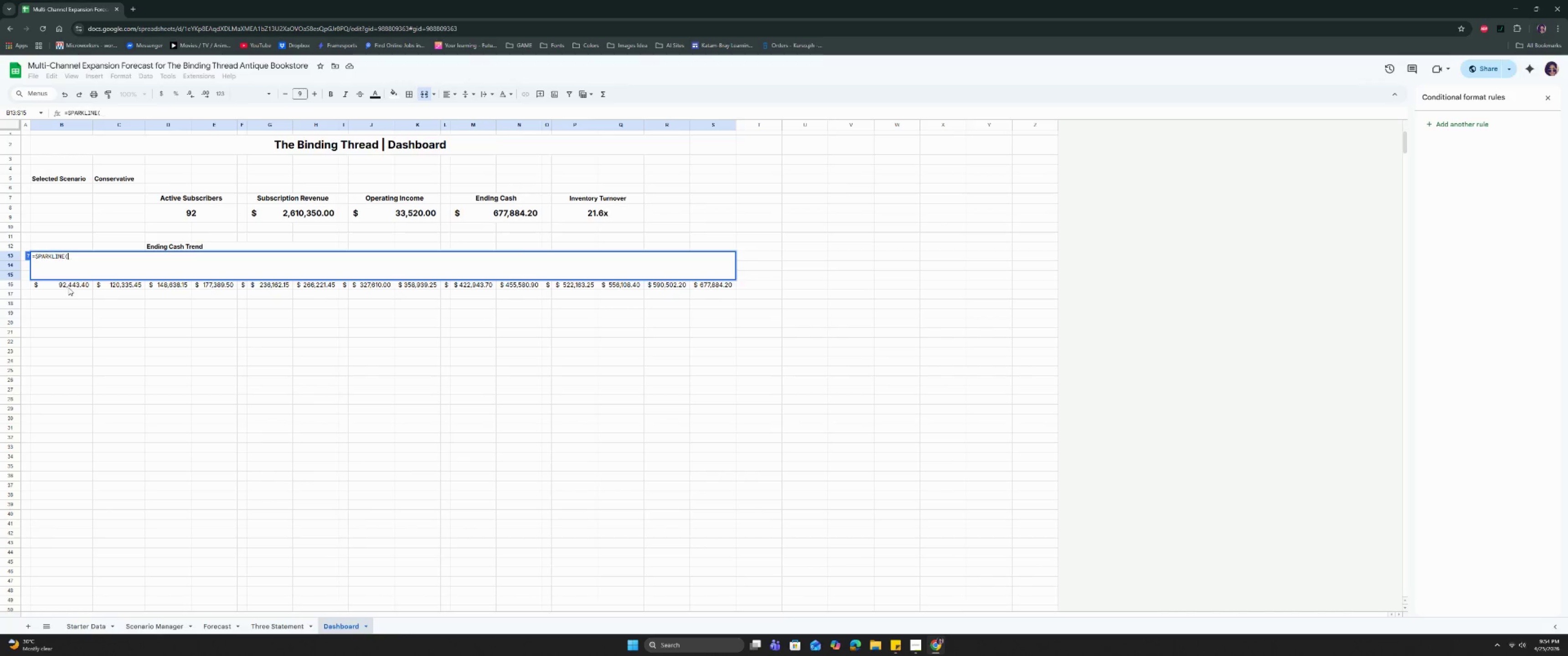 
left_click_drag(start_coordinate=[68, 287], to_coordinate=[709, 287])
 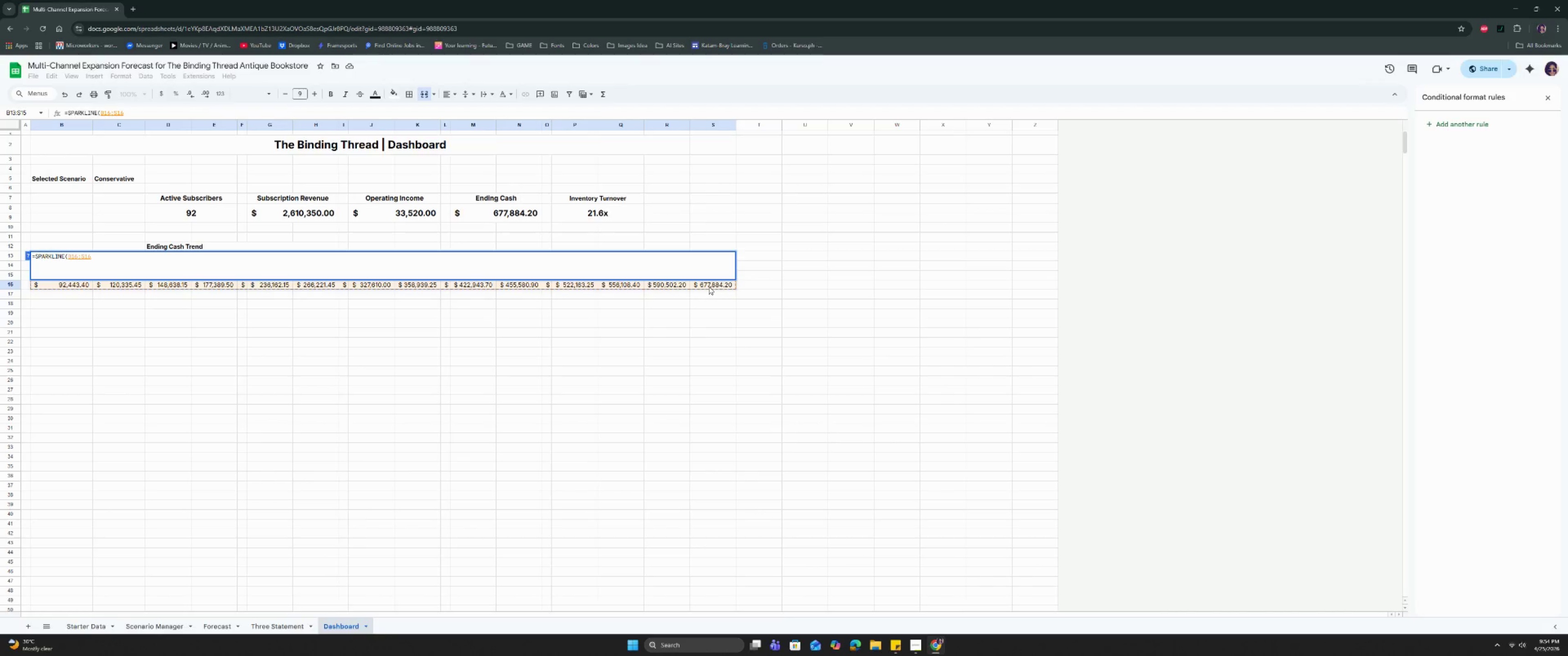 
key(Enter)
 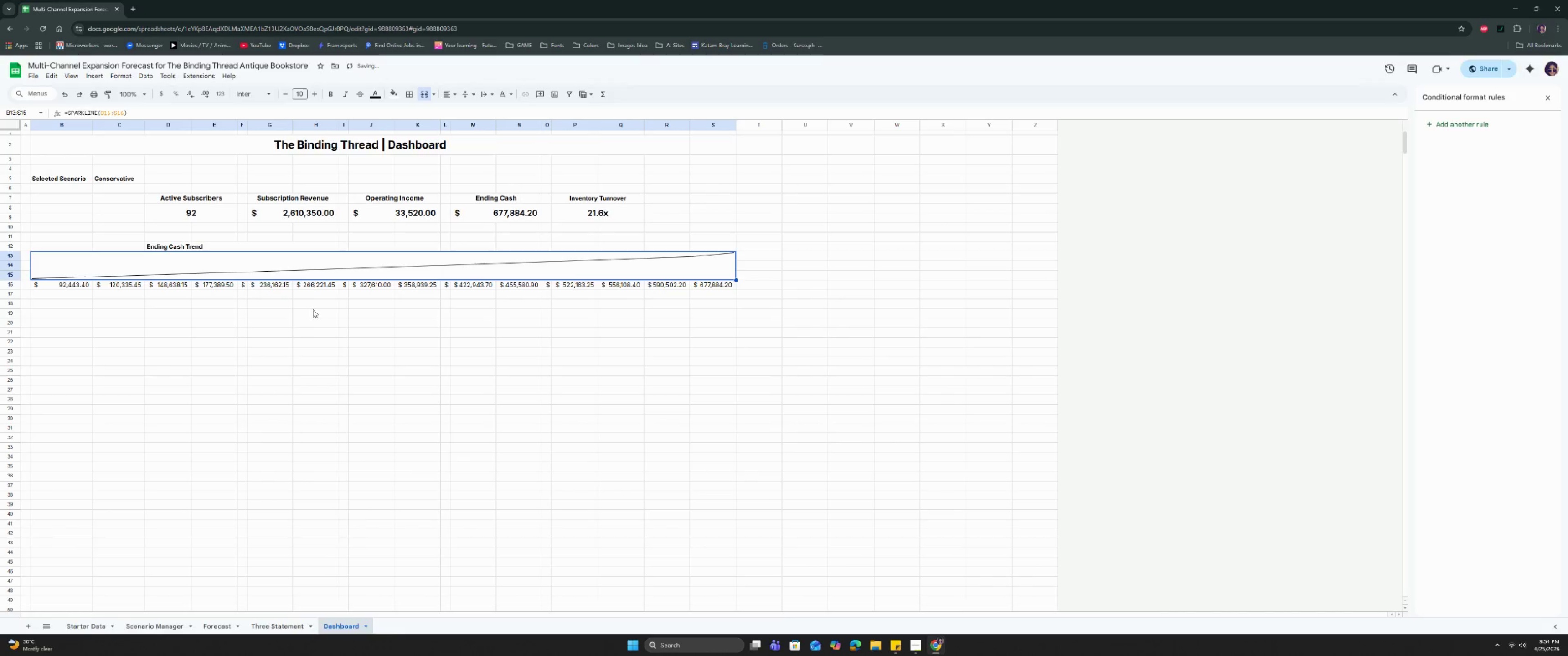 
left_click([323, 327])
 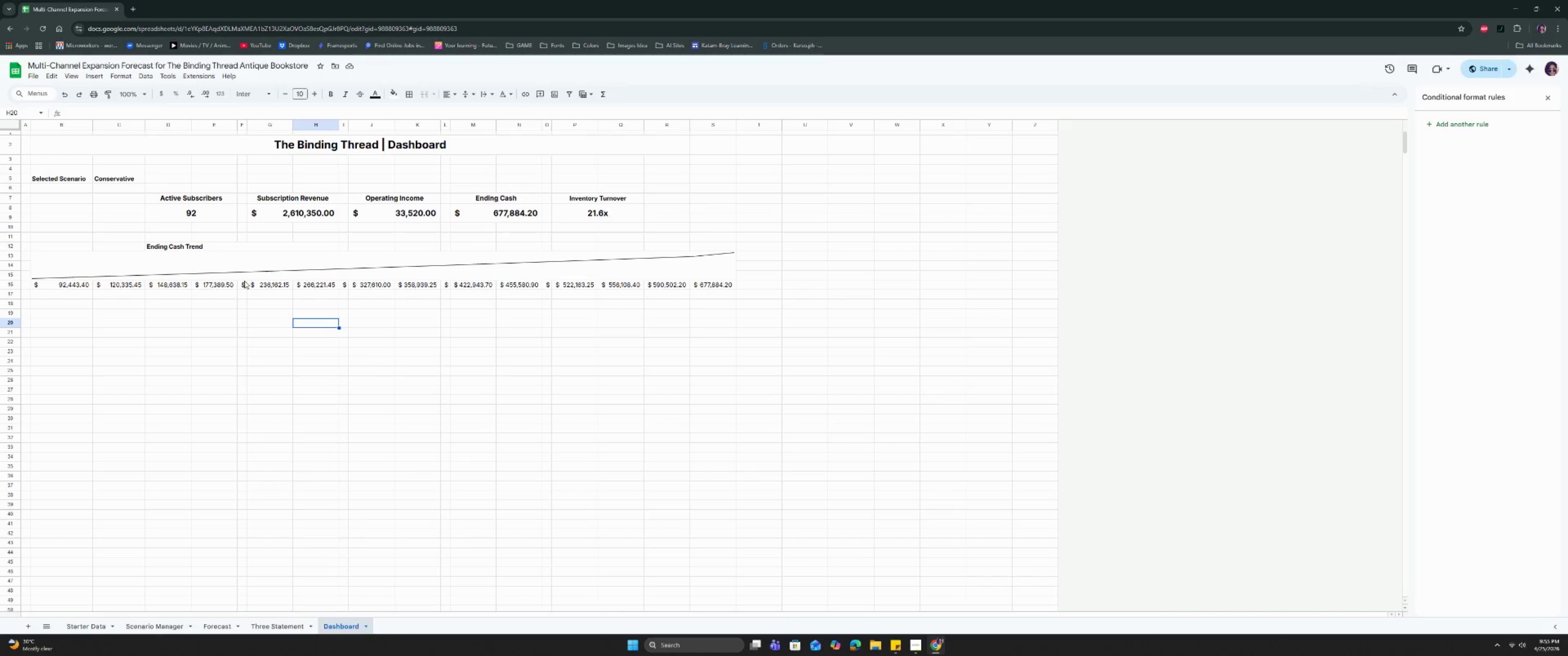 
wait(32.7)
 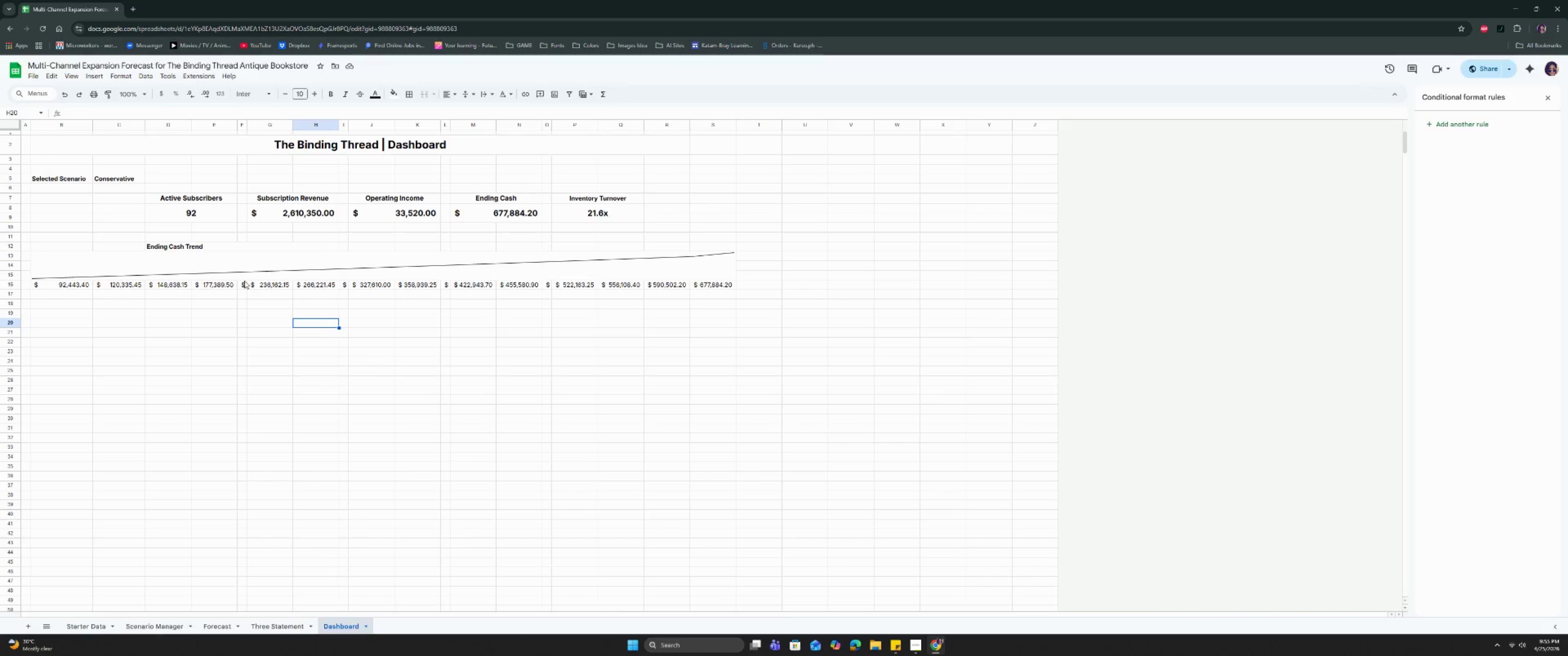 
left_click([319, 273])
 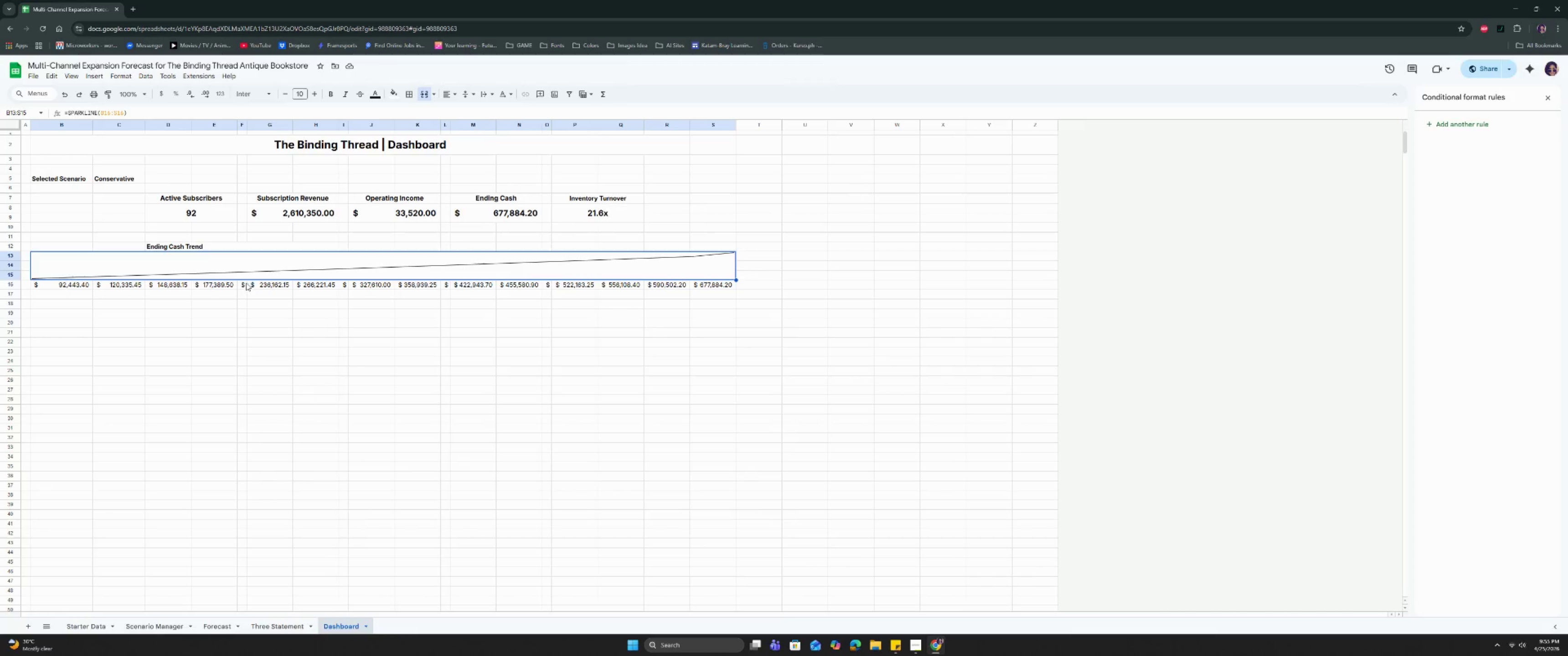 
left_click([244, 283])
 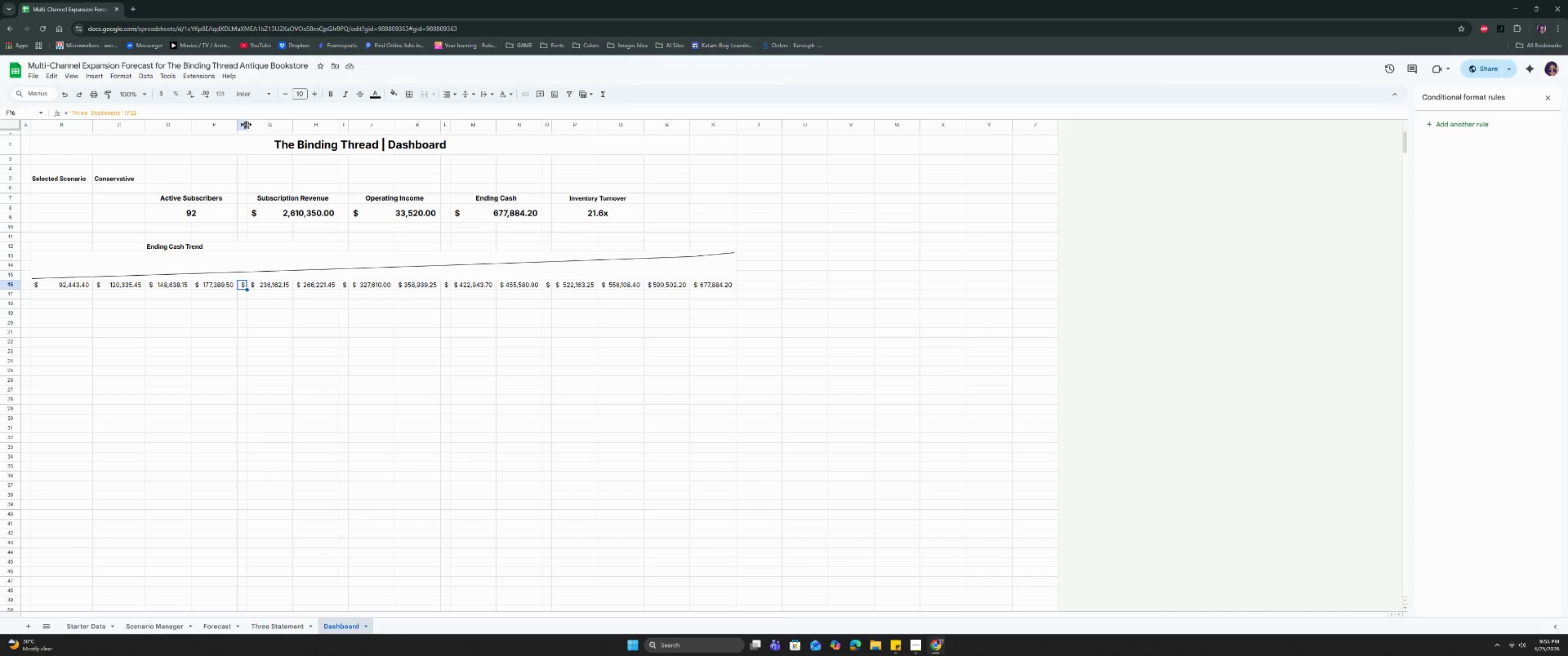 
double_click([247, 124])
 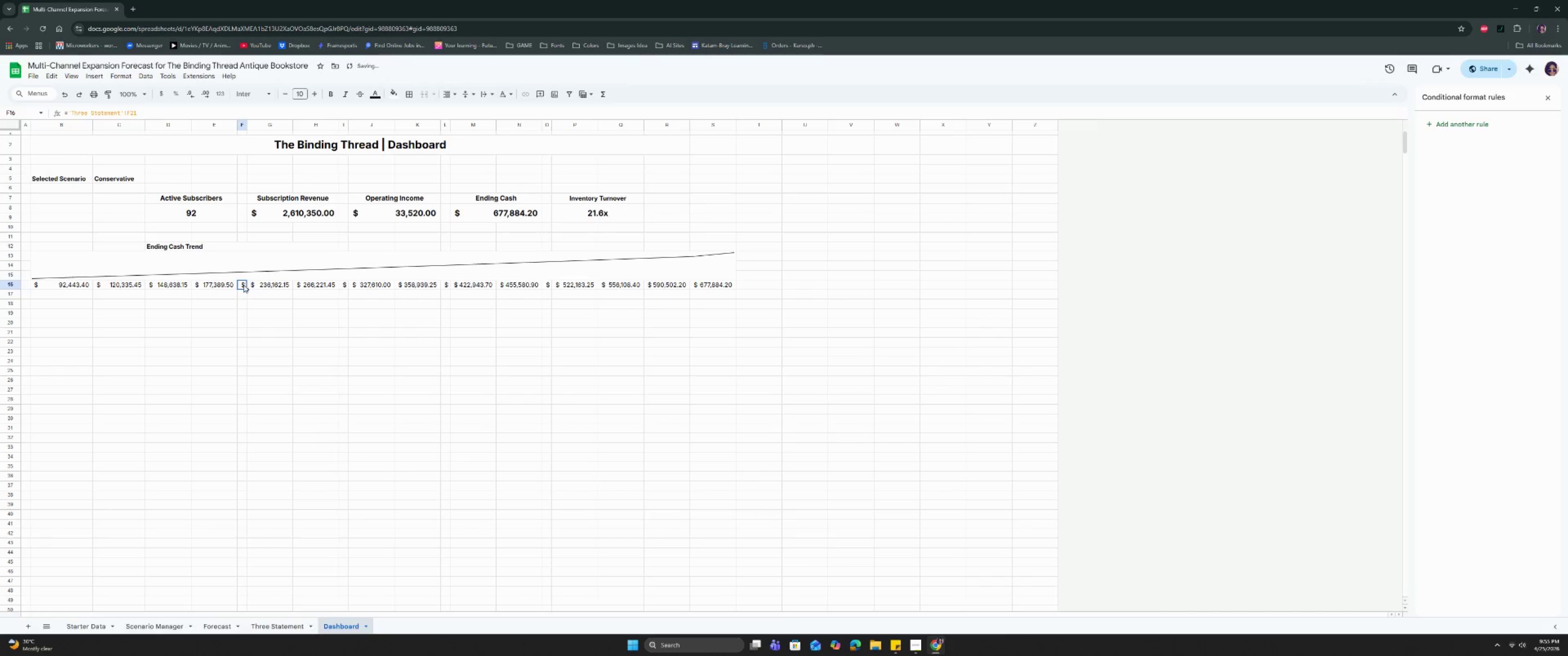 
left_click([243, 286])
 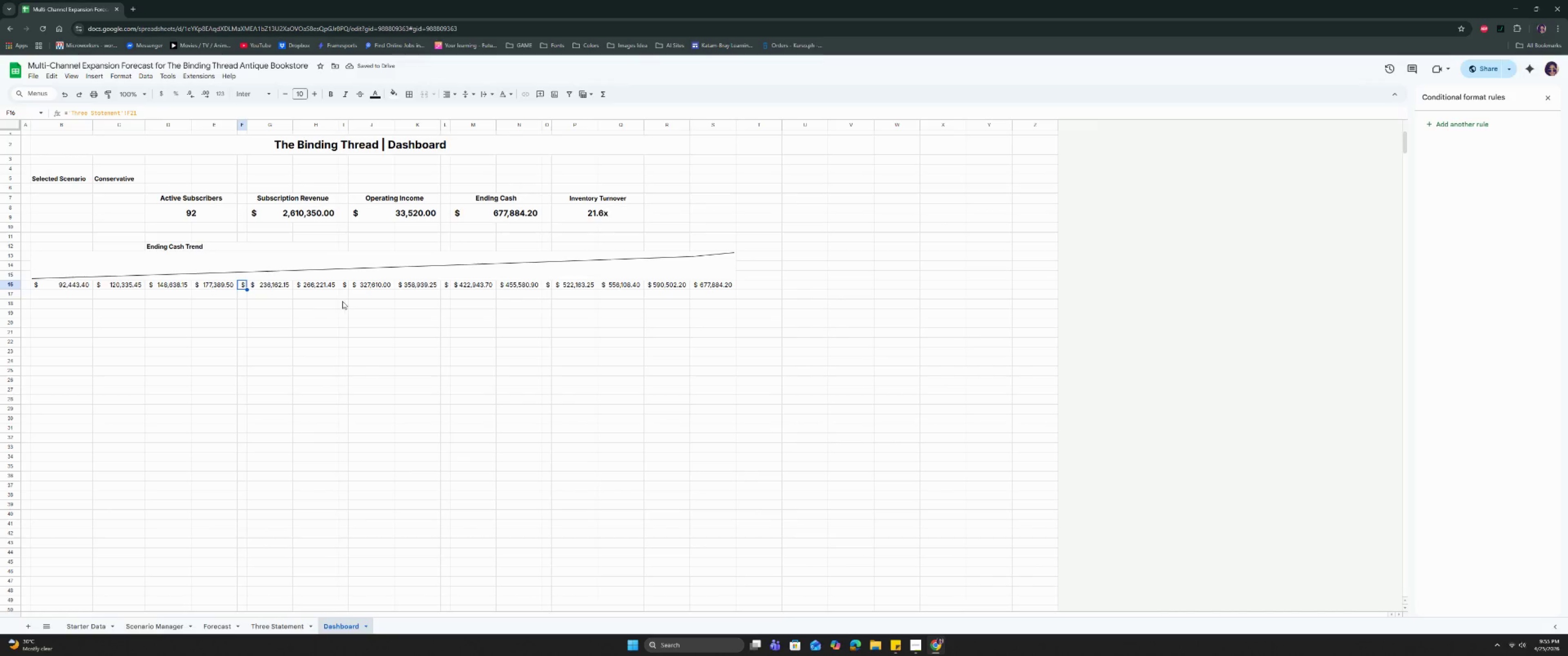 
left_click([346, 284])
 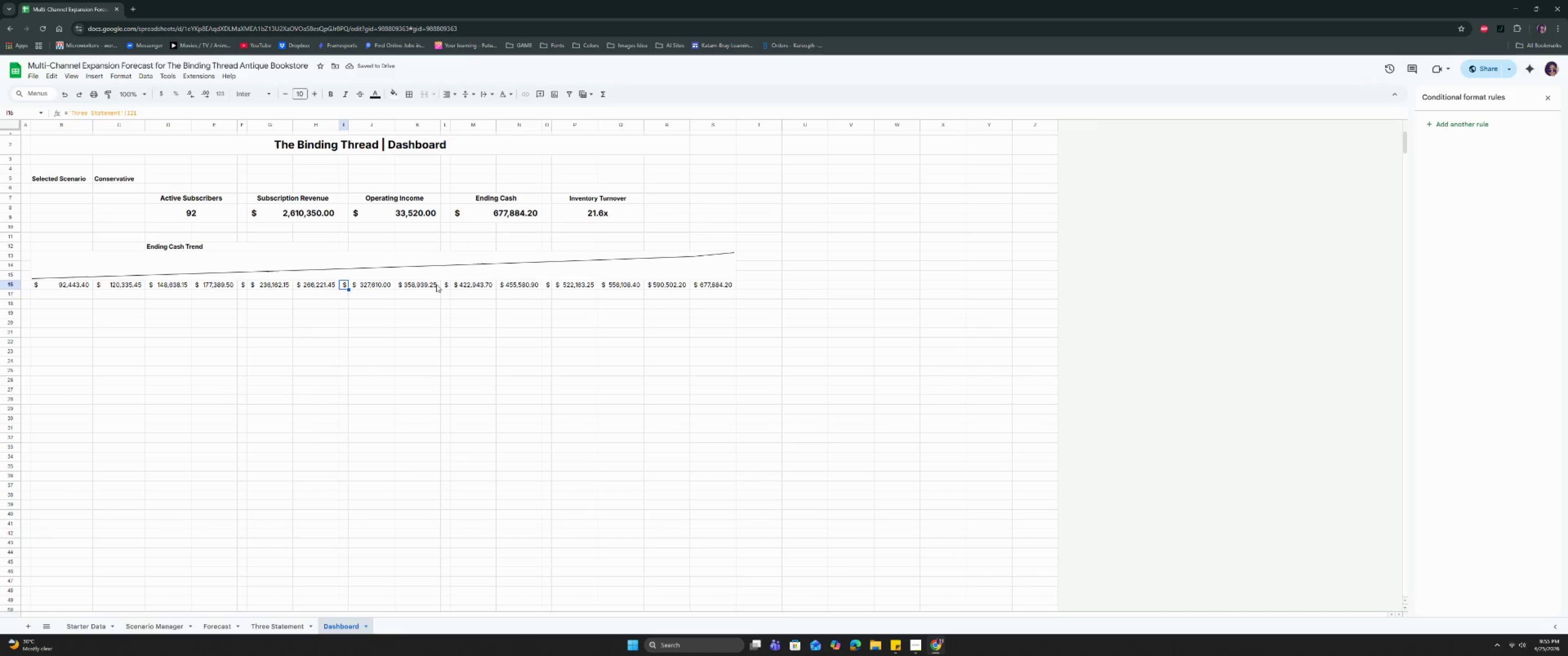 
left_click([449, 284])
 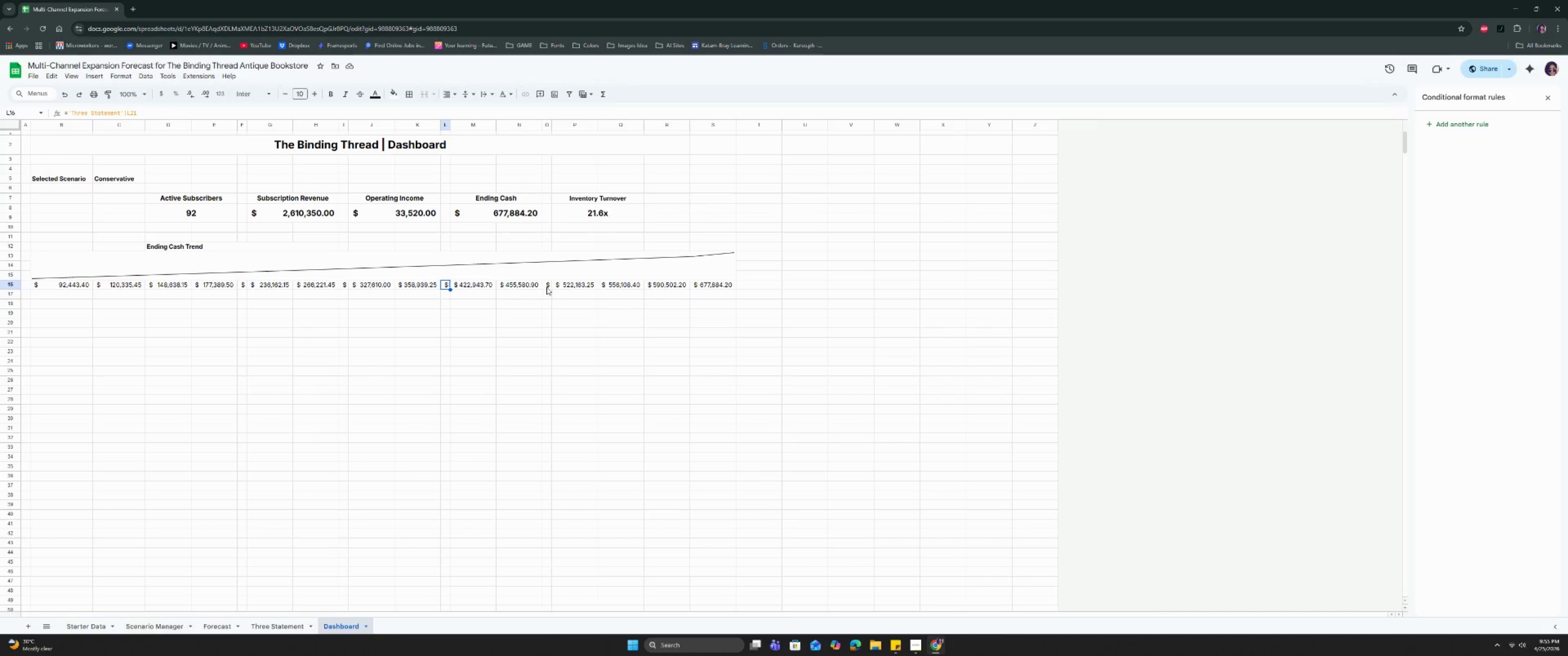 
left_click([551, 286])
 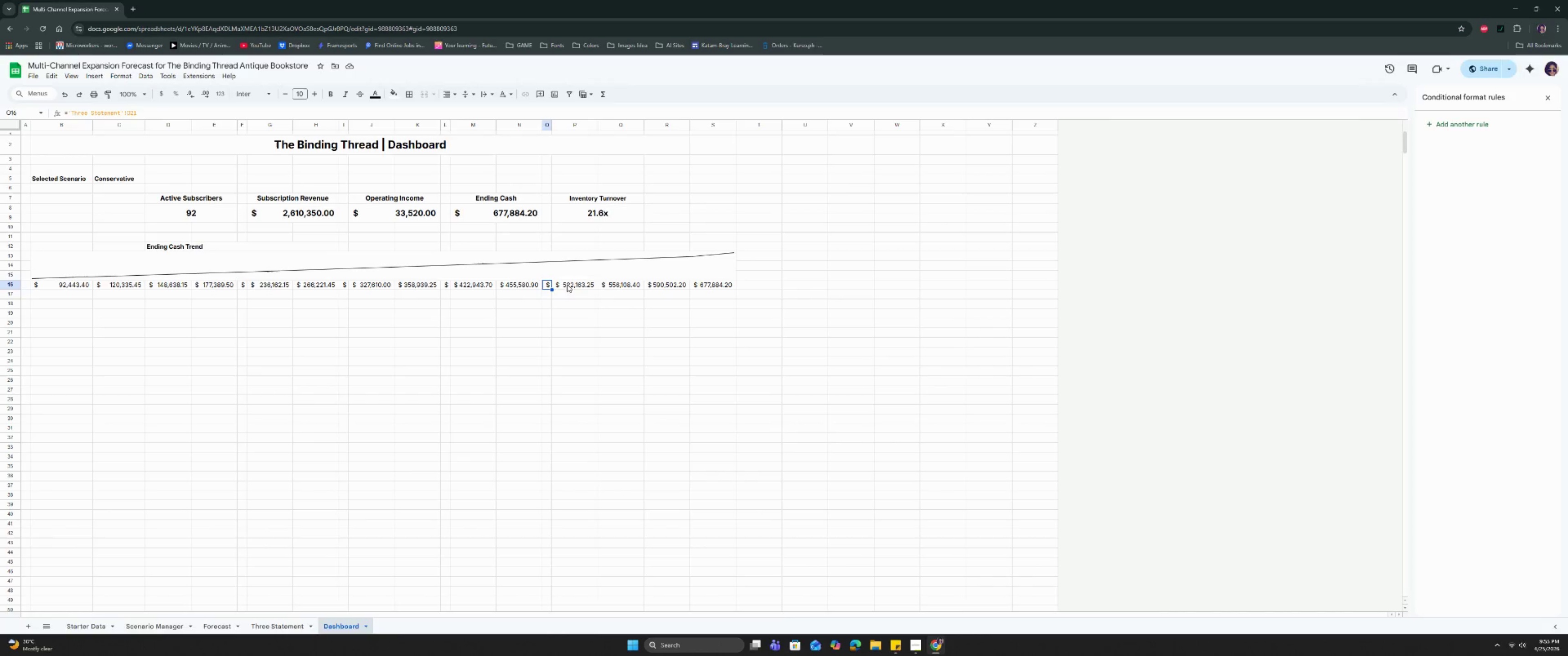 
left_click([587, 285])
 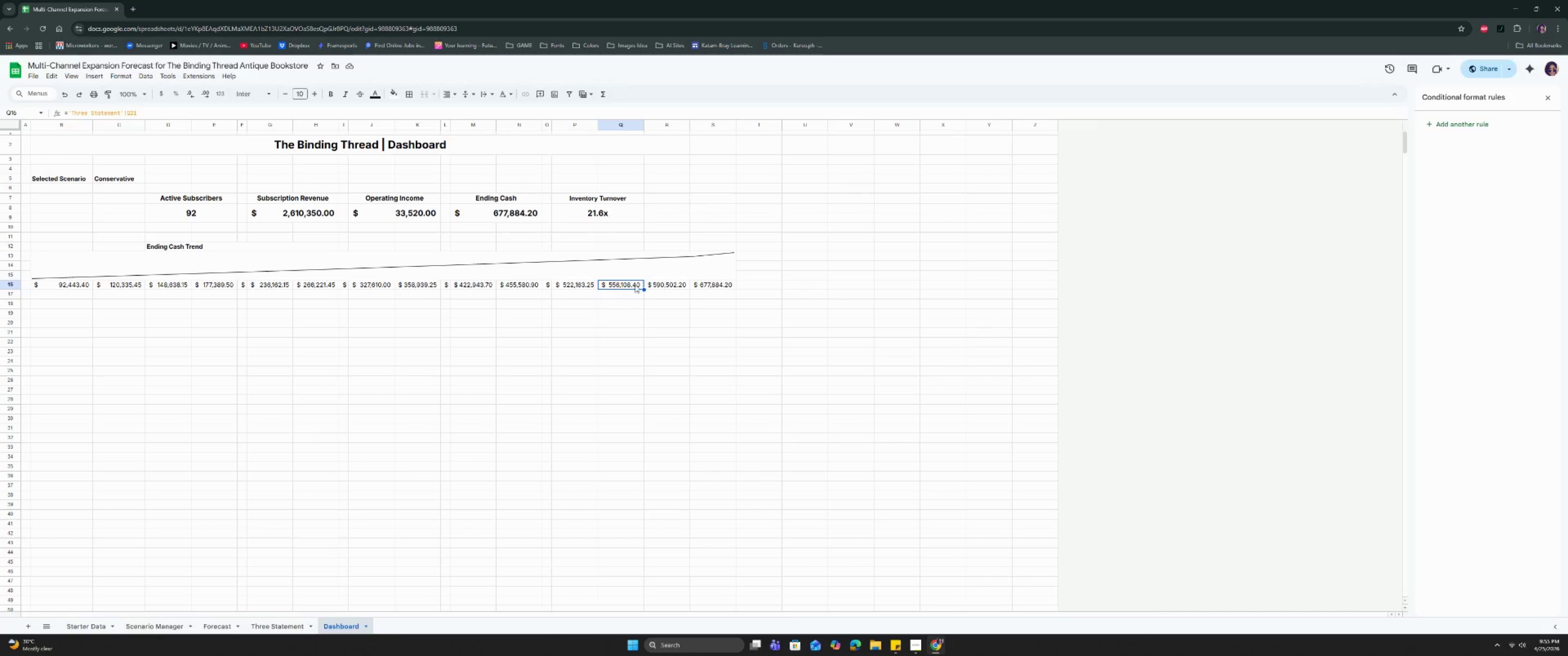 
double_click([651, 285])
 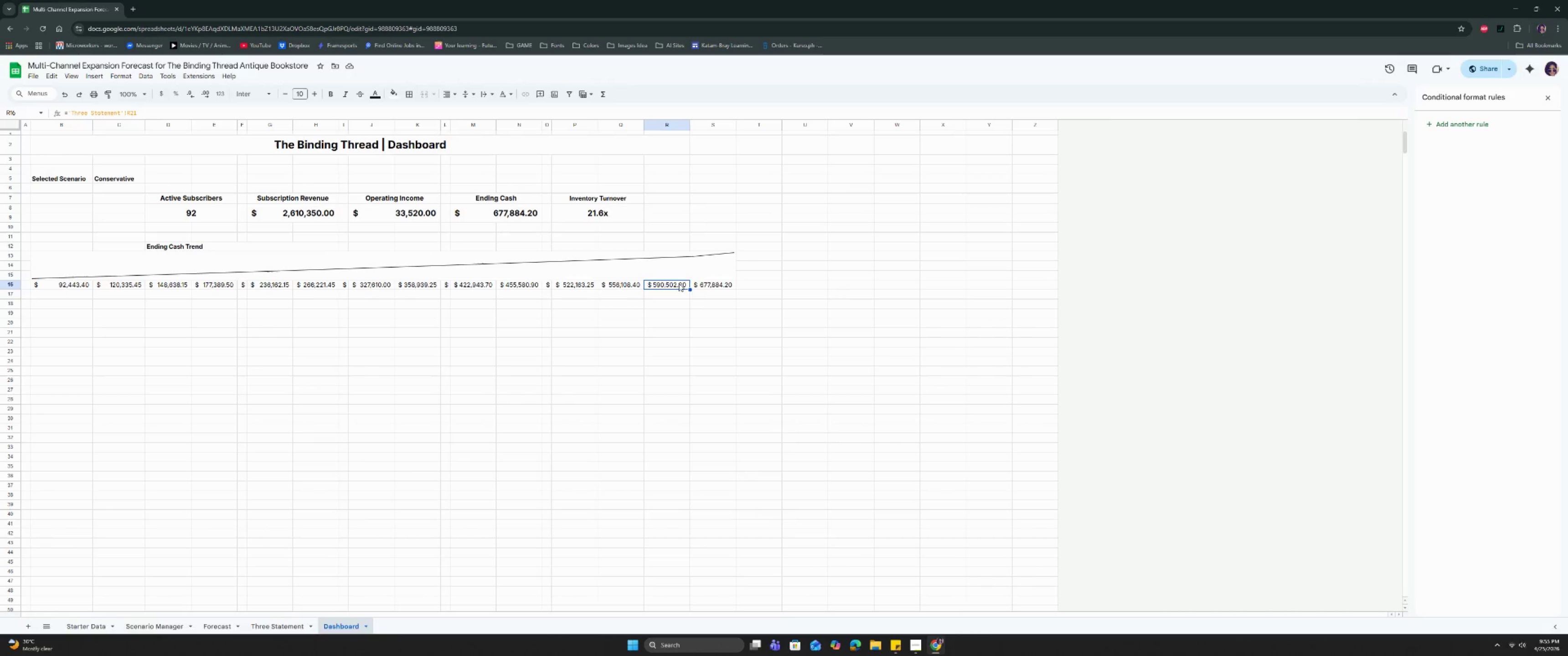 
left_click([697, 283])
 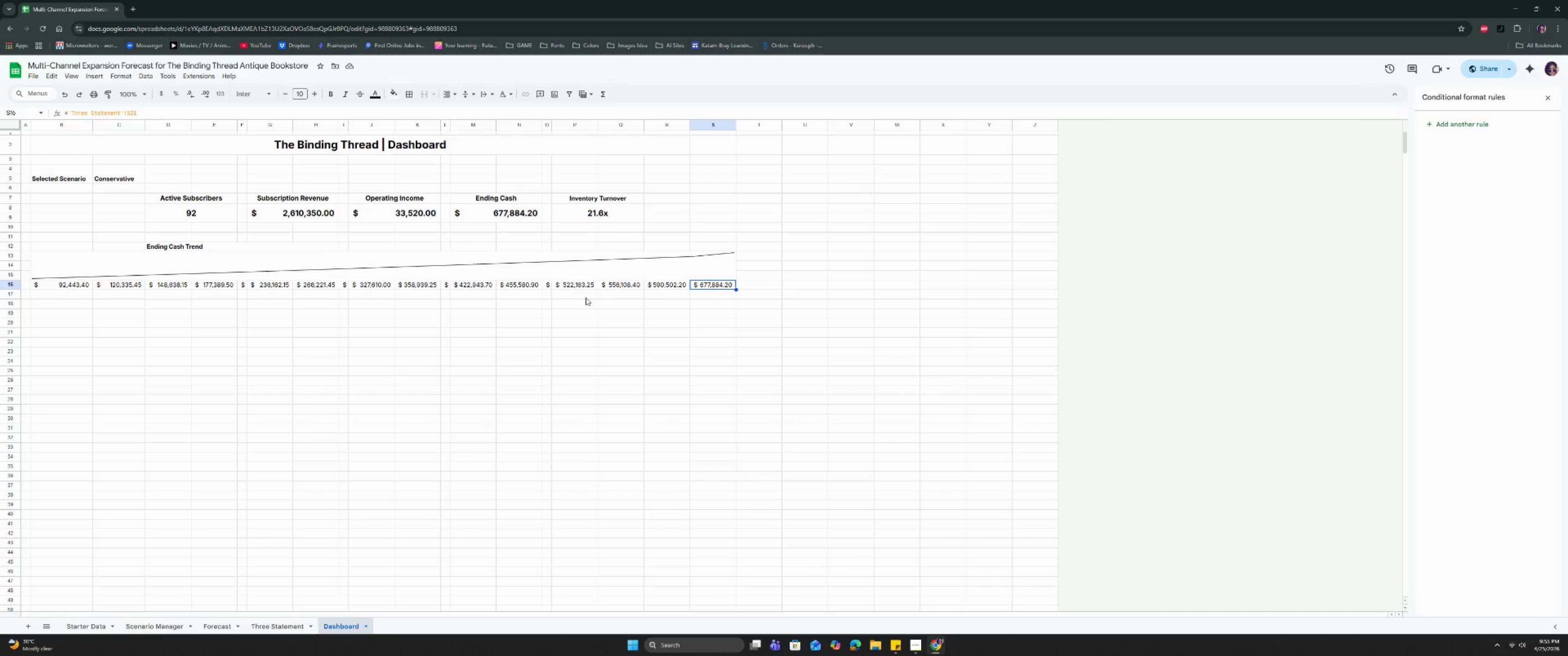 
left_click([569, 300])
 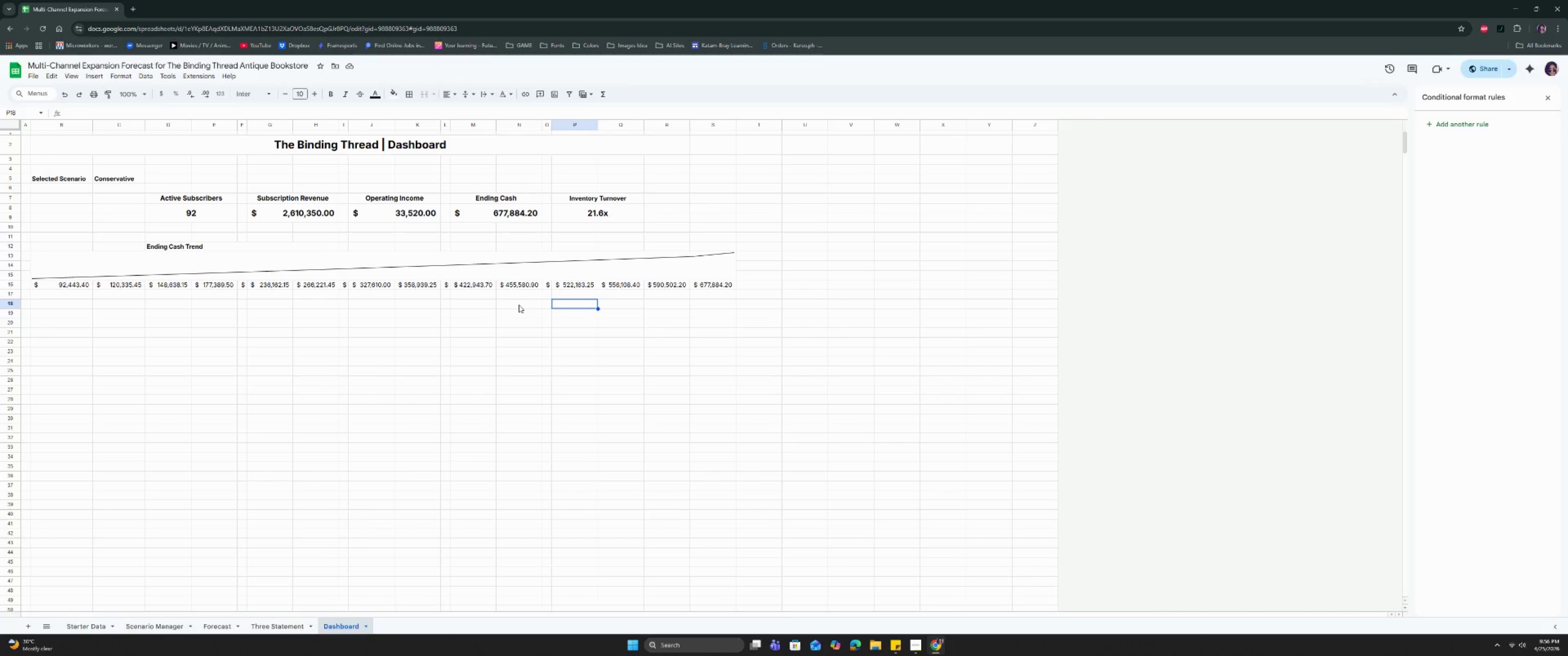 
wait(59.58)
 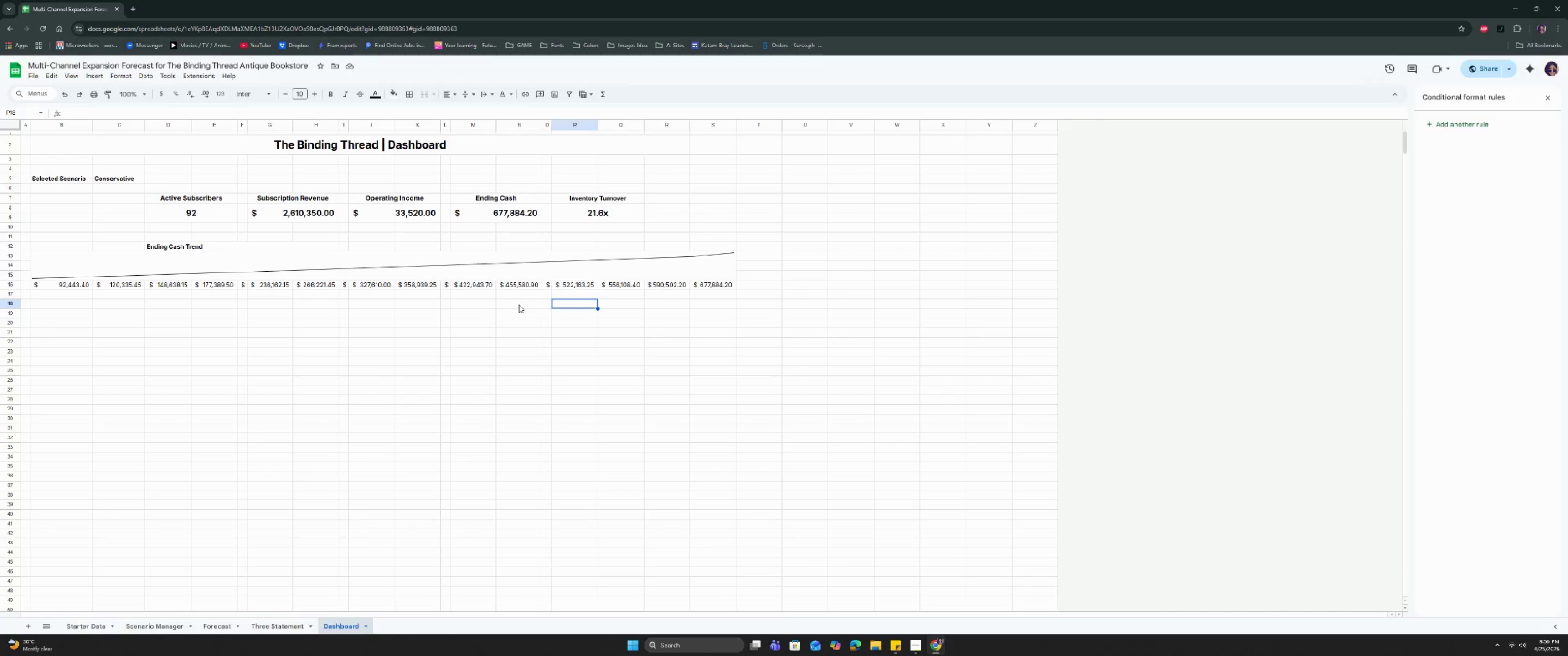 
left_click_drag(start_coordinate=[62, 284], to_coordinate=[699, 282])
 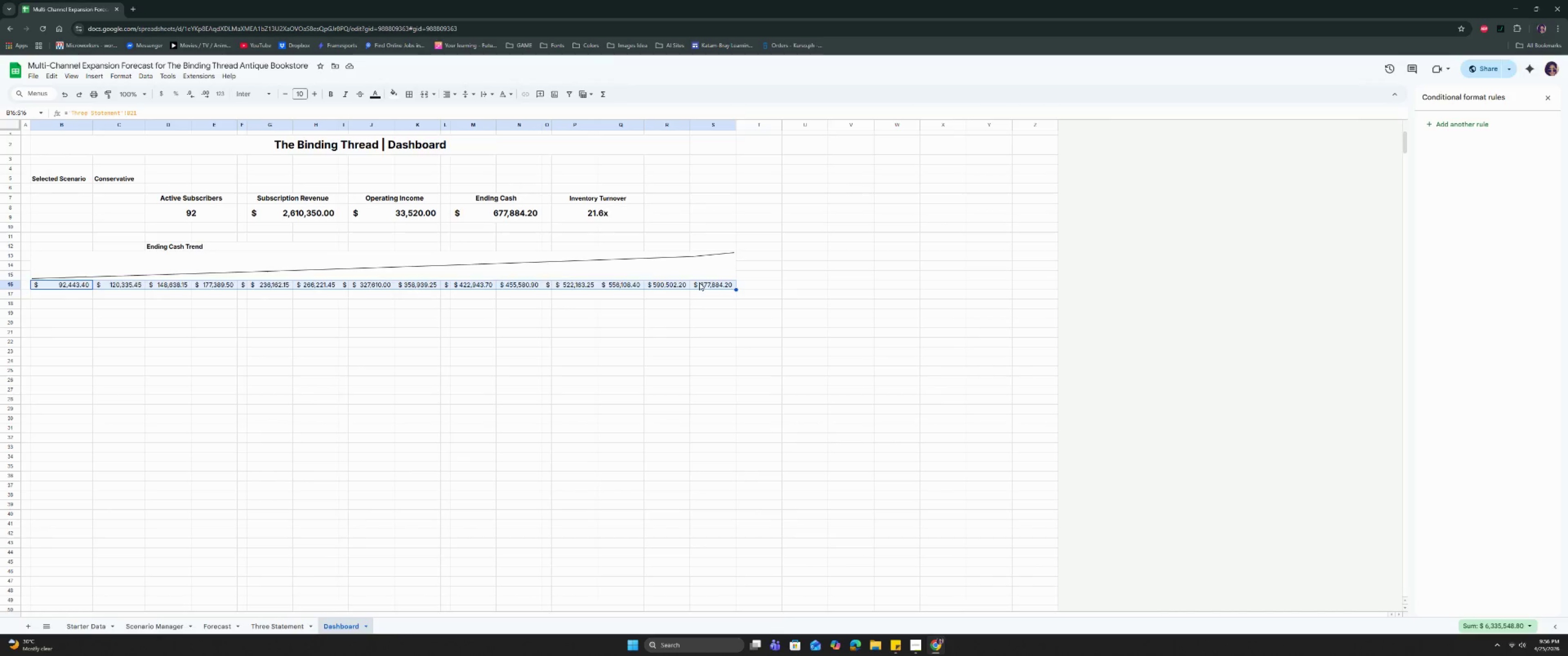 
key(Backspace)
 